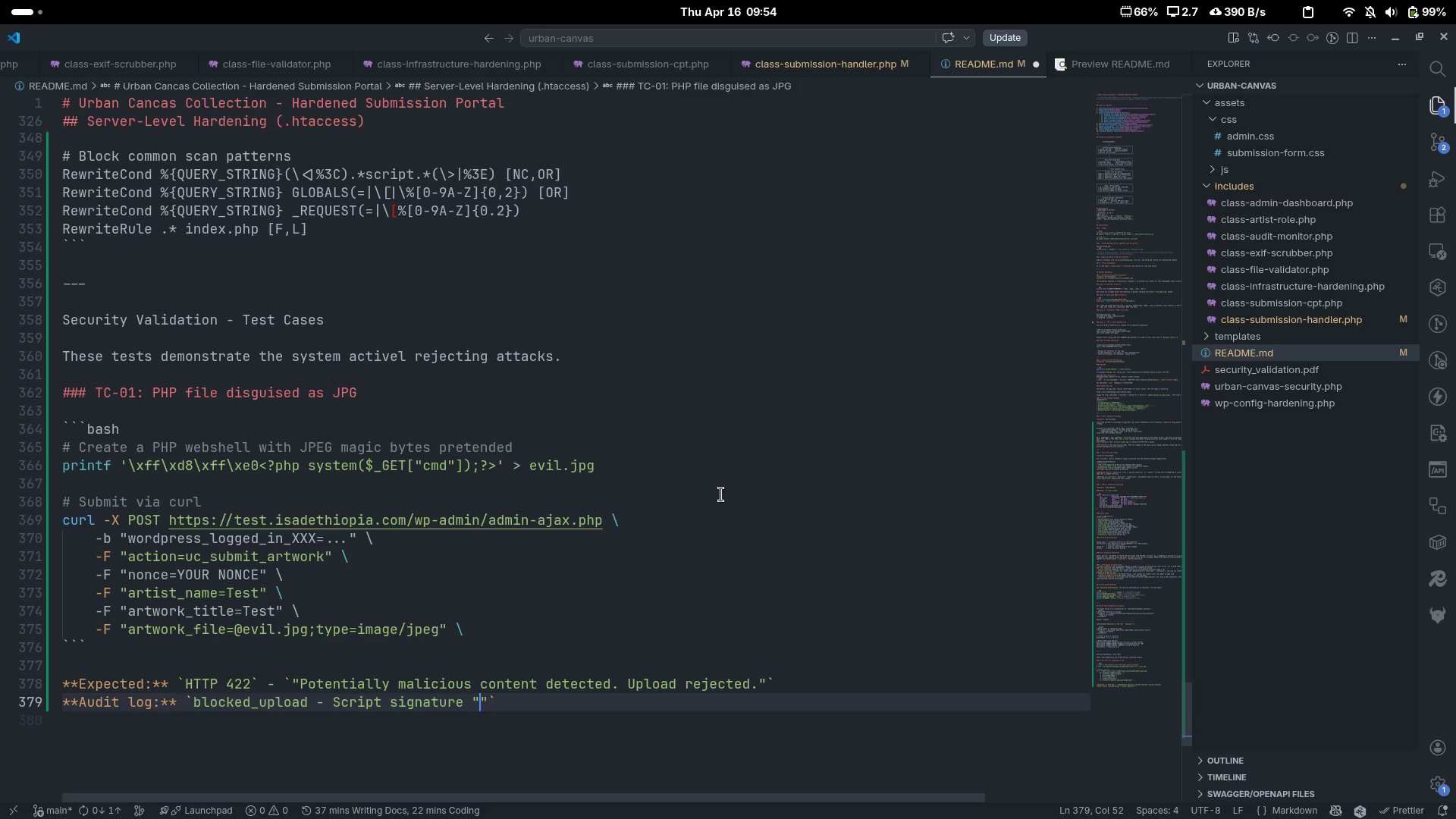 
 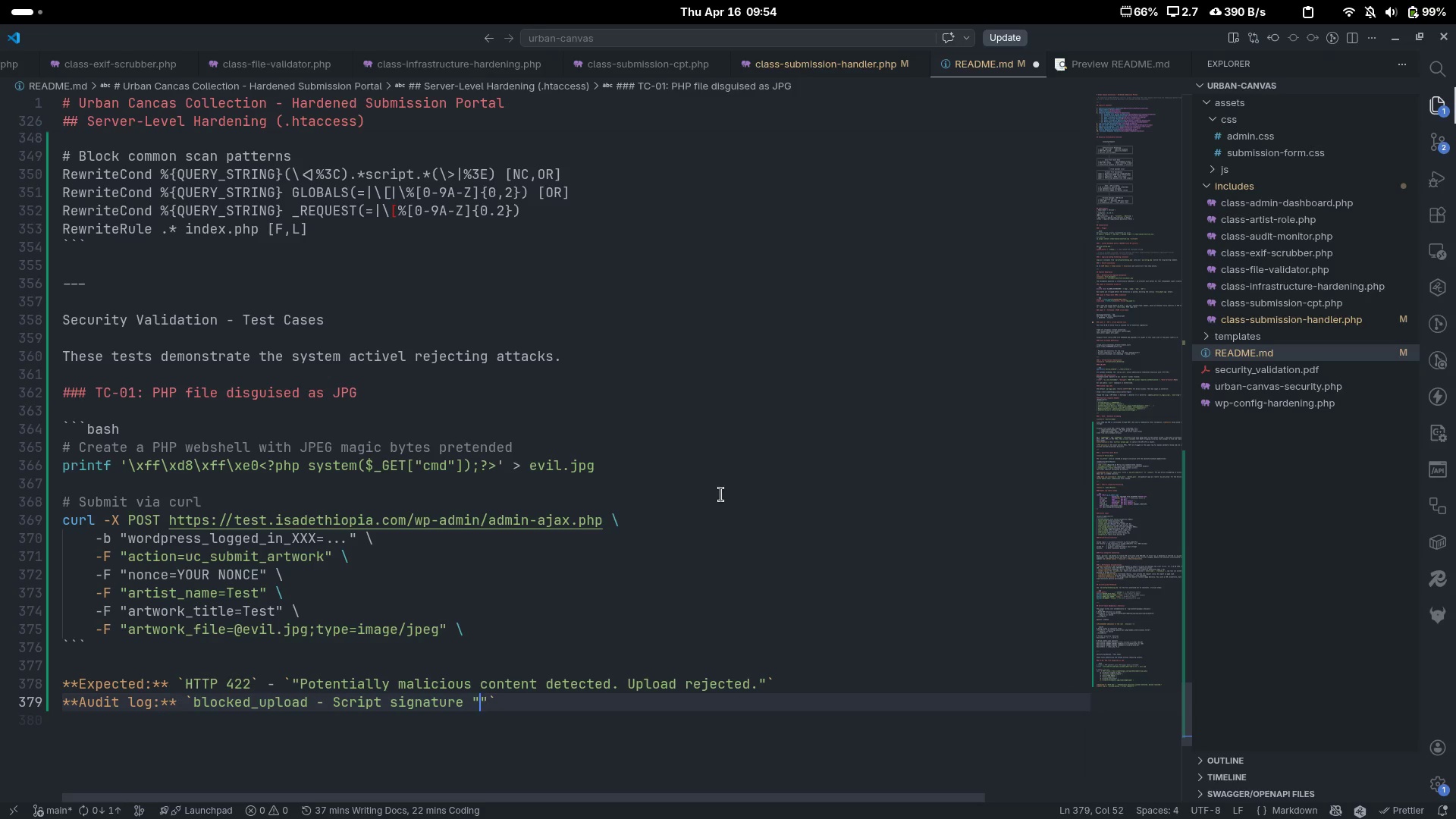 
key(ArrowLeft)
 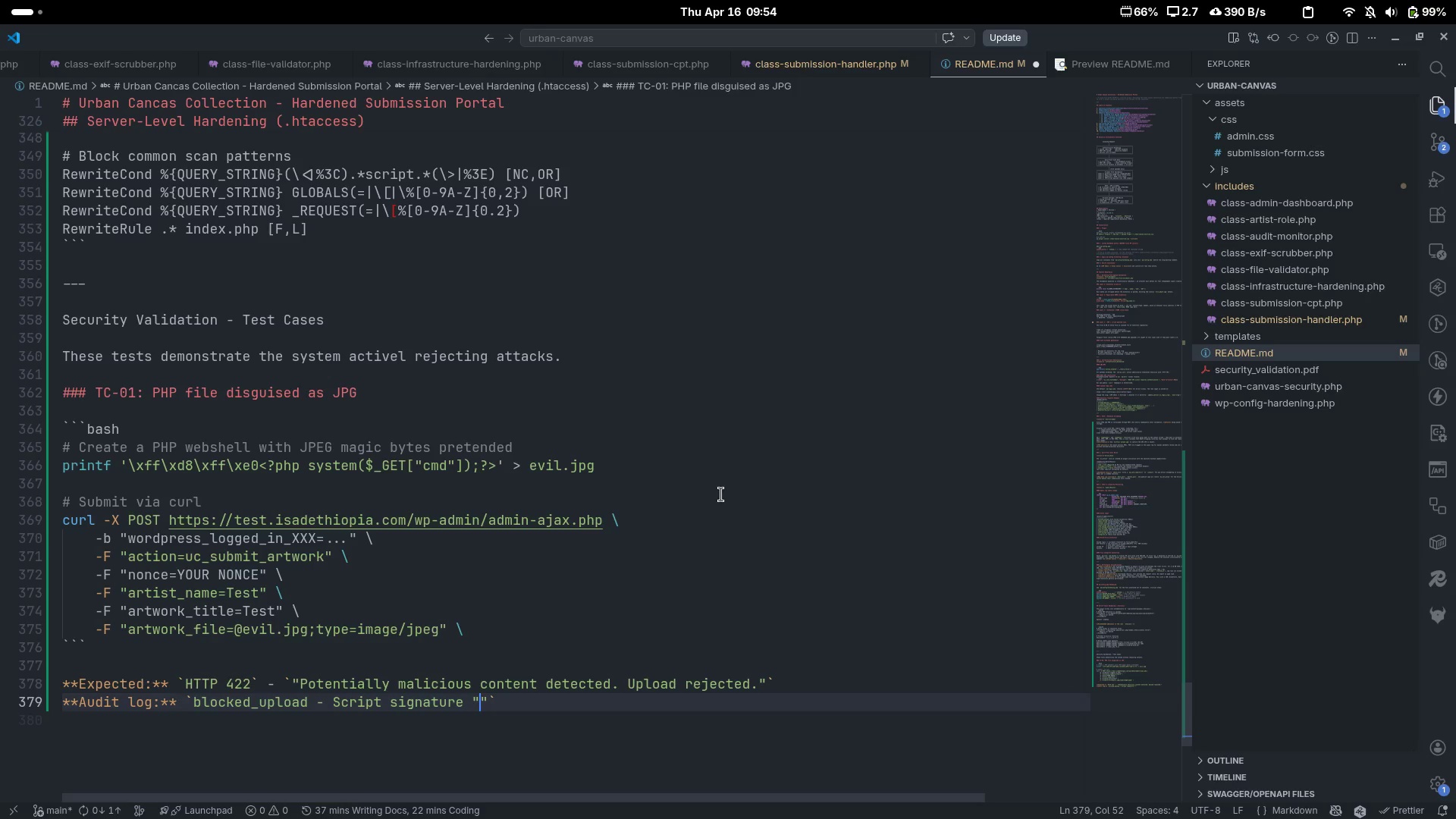 
key(Shift+Comma)
 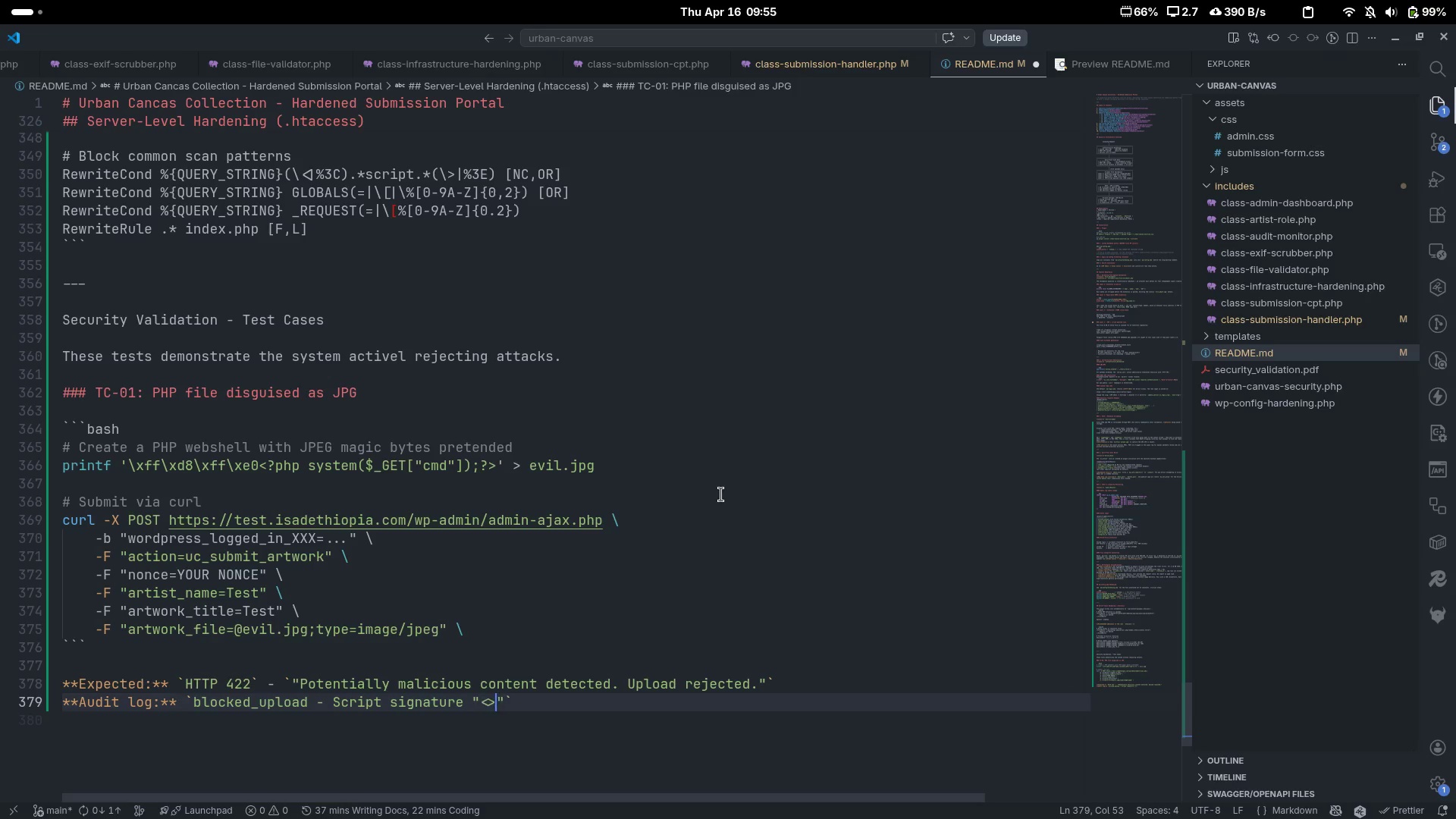 
key(Shift+Period)
 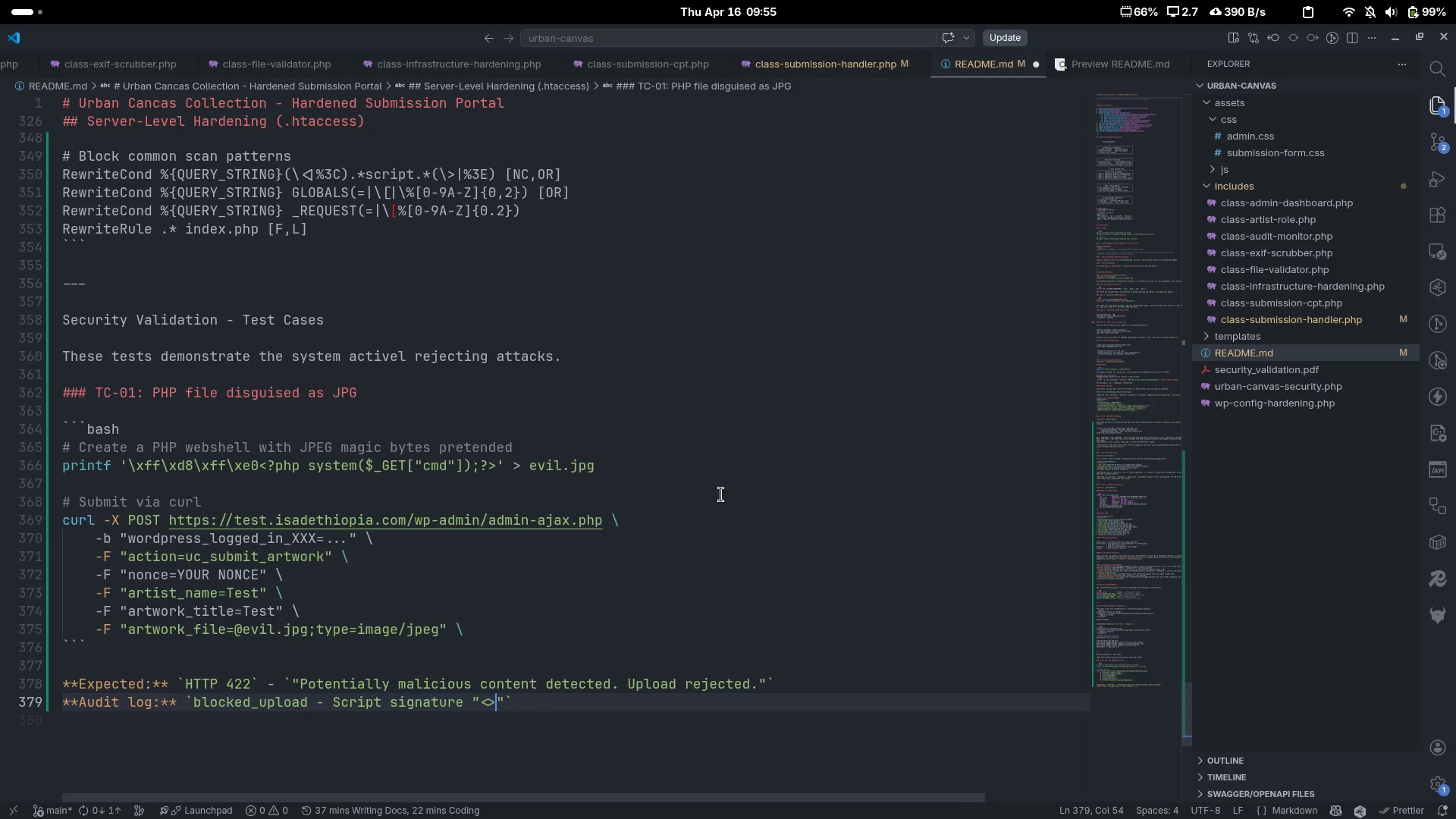 
key(ArrowLeft)
 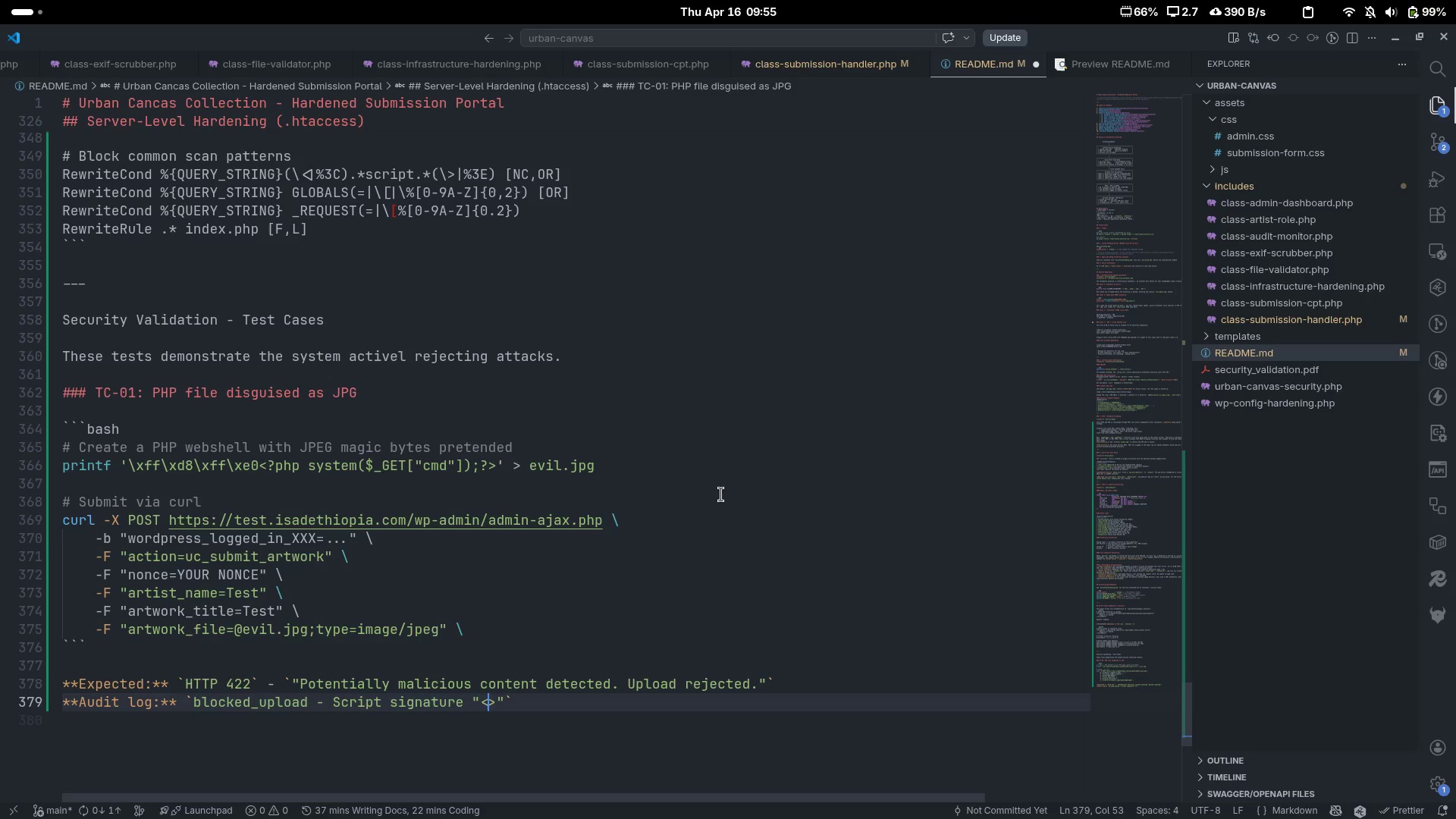 
type(?php[Delete])
 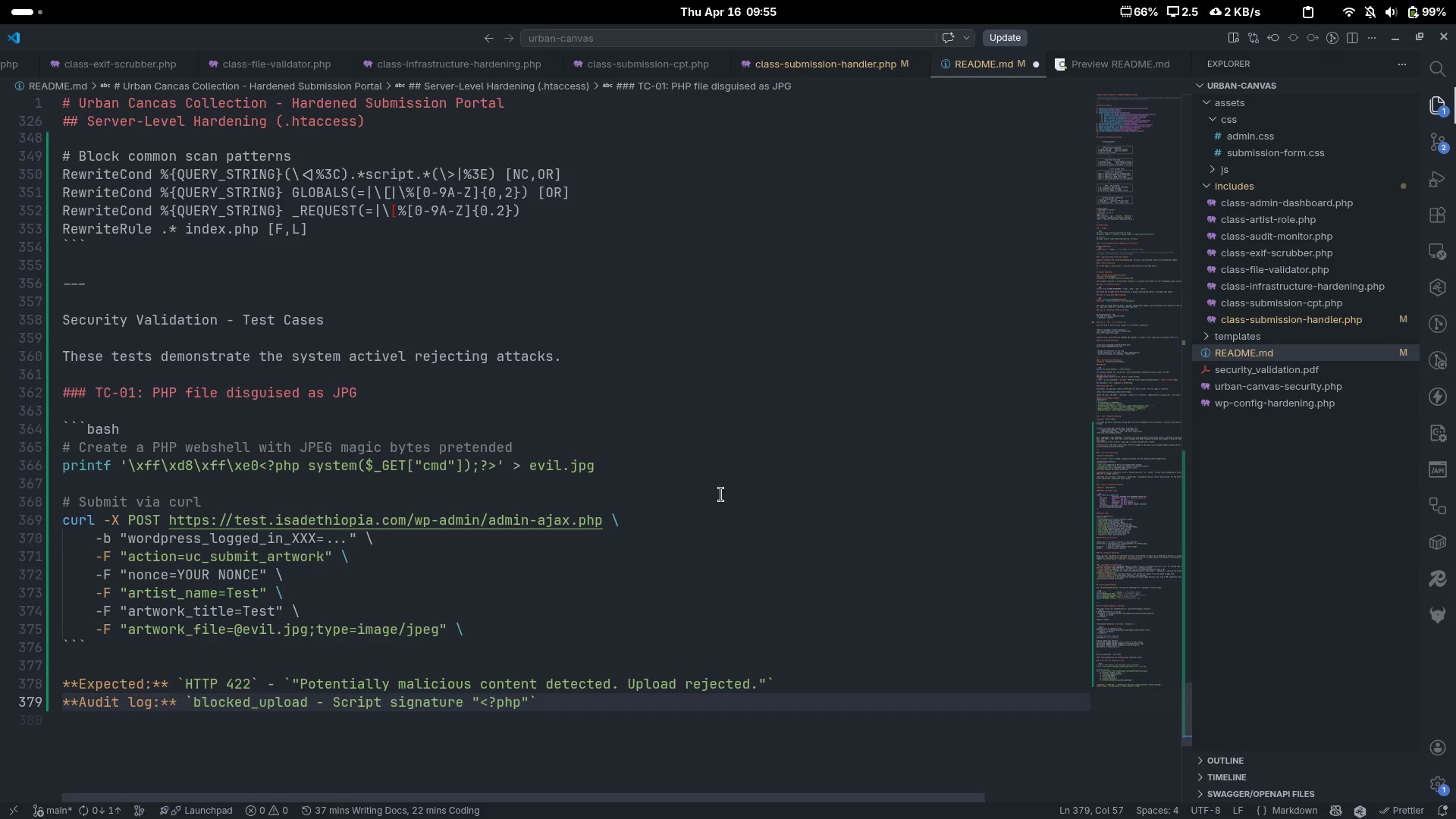 
key(ArrowRight)
 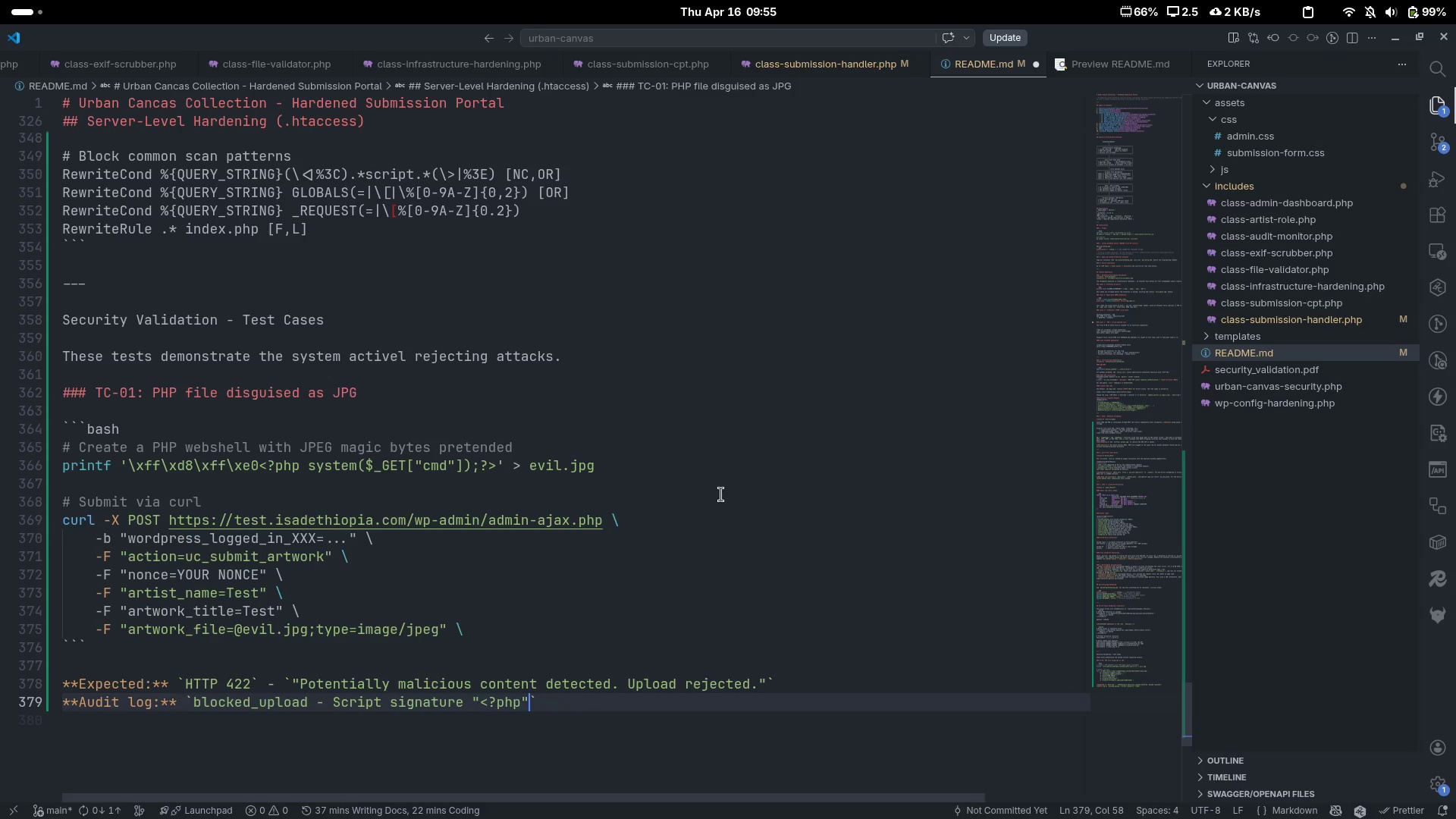 
type( found in the fi)
 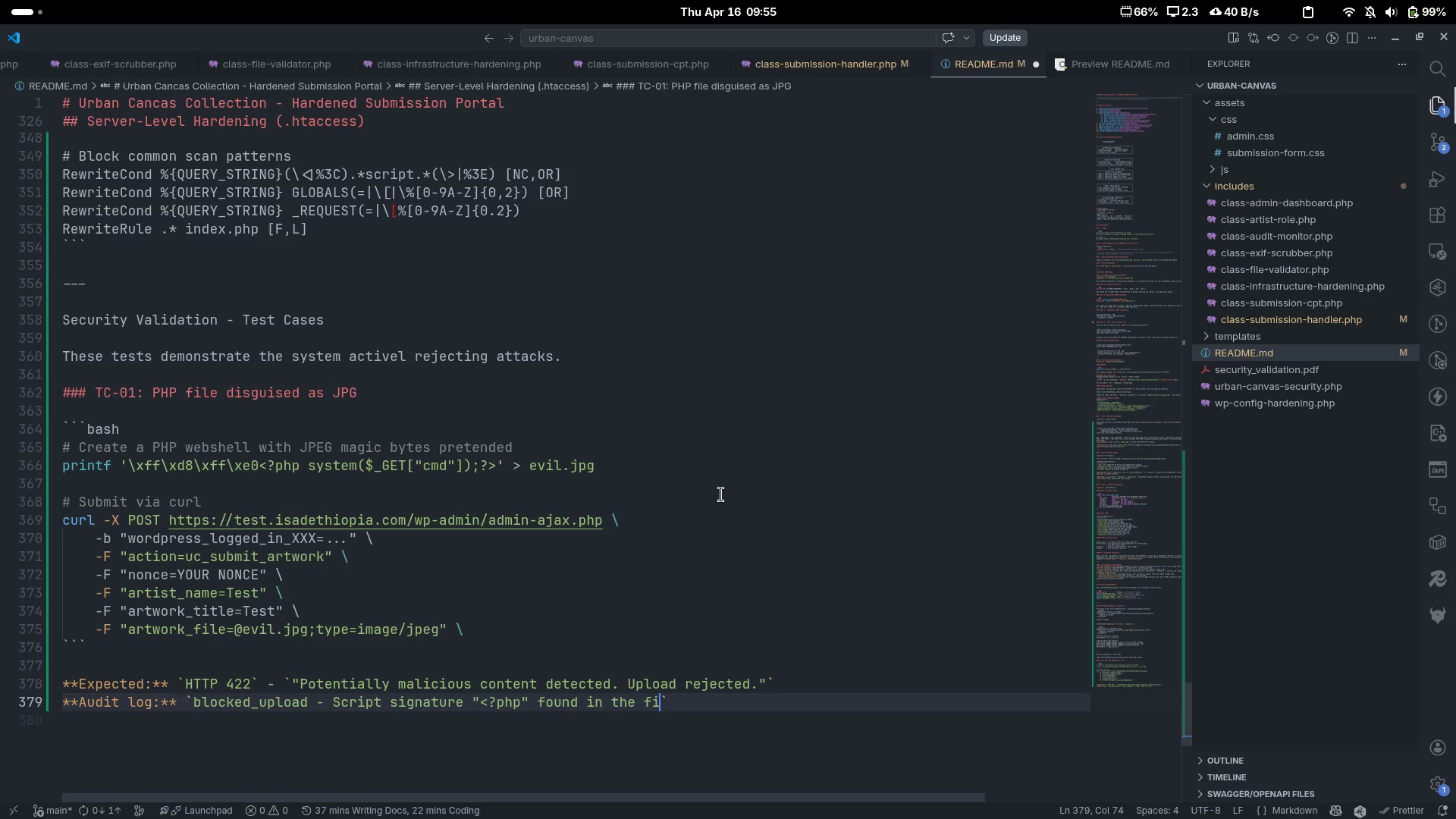 
key(Control+ControlLeft)
 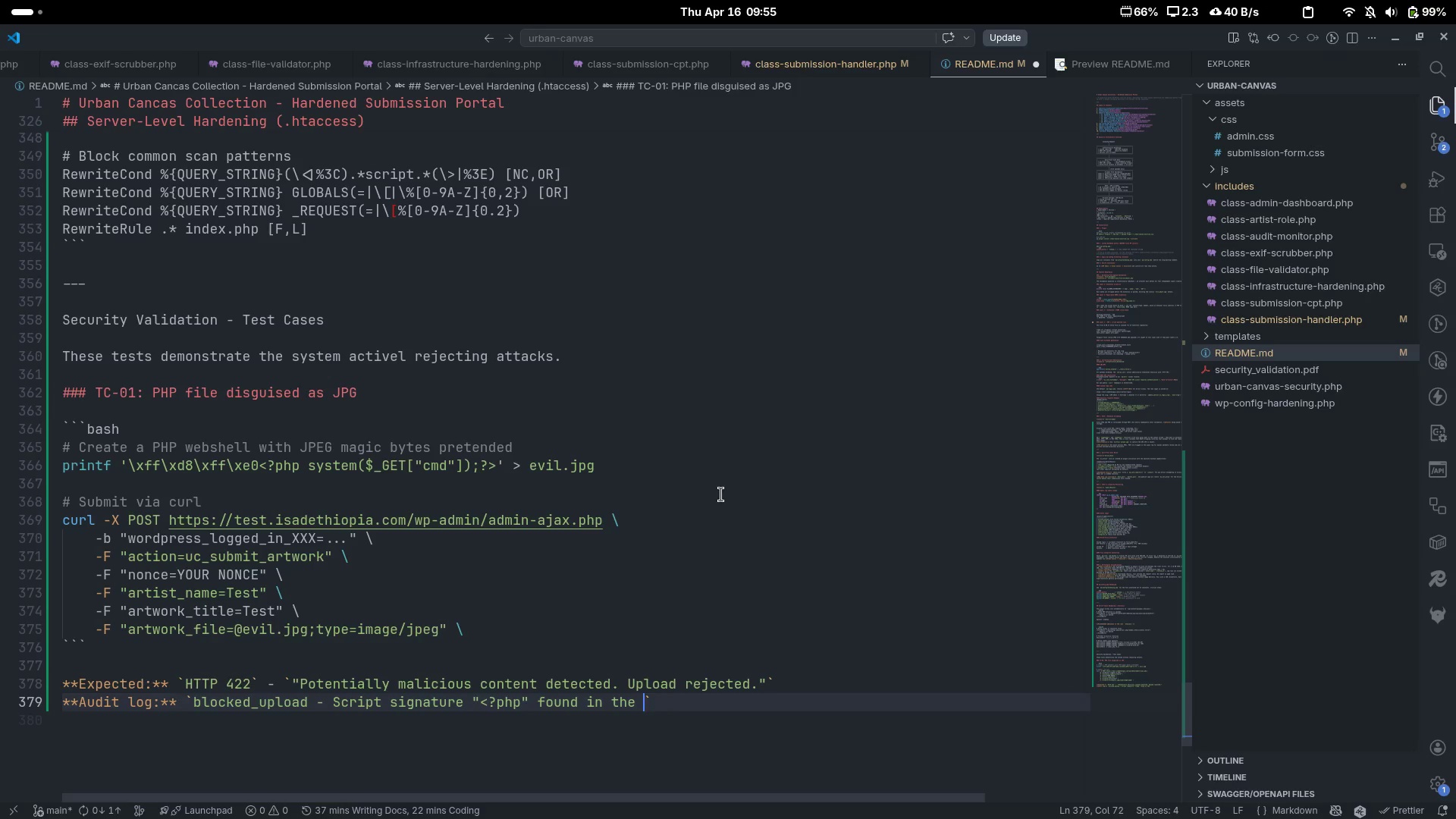 
key(Control+Backspace)
 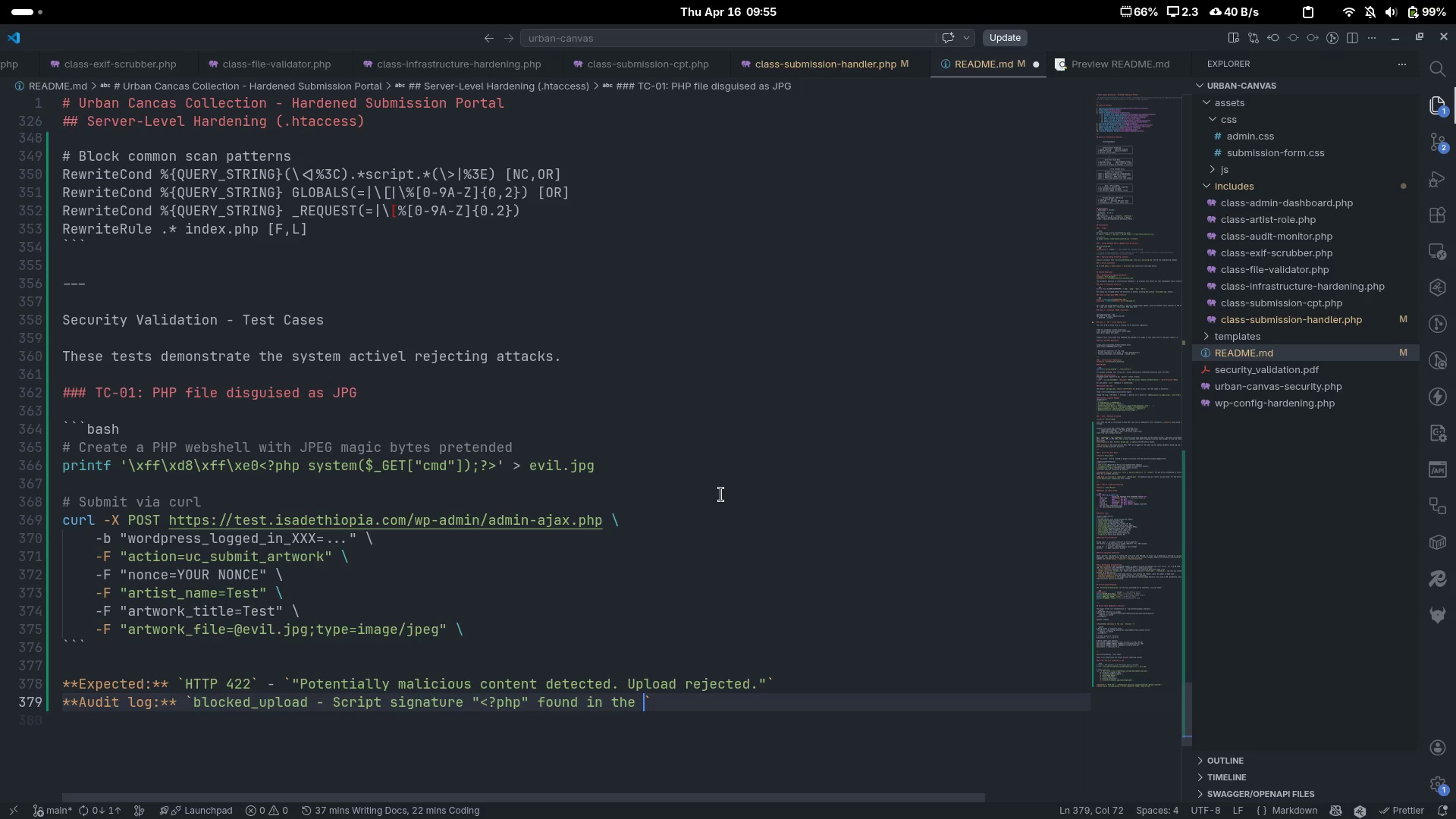 
type(file)
 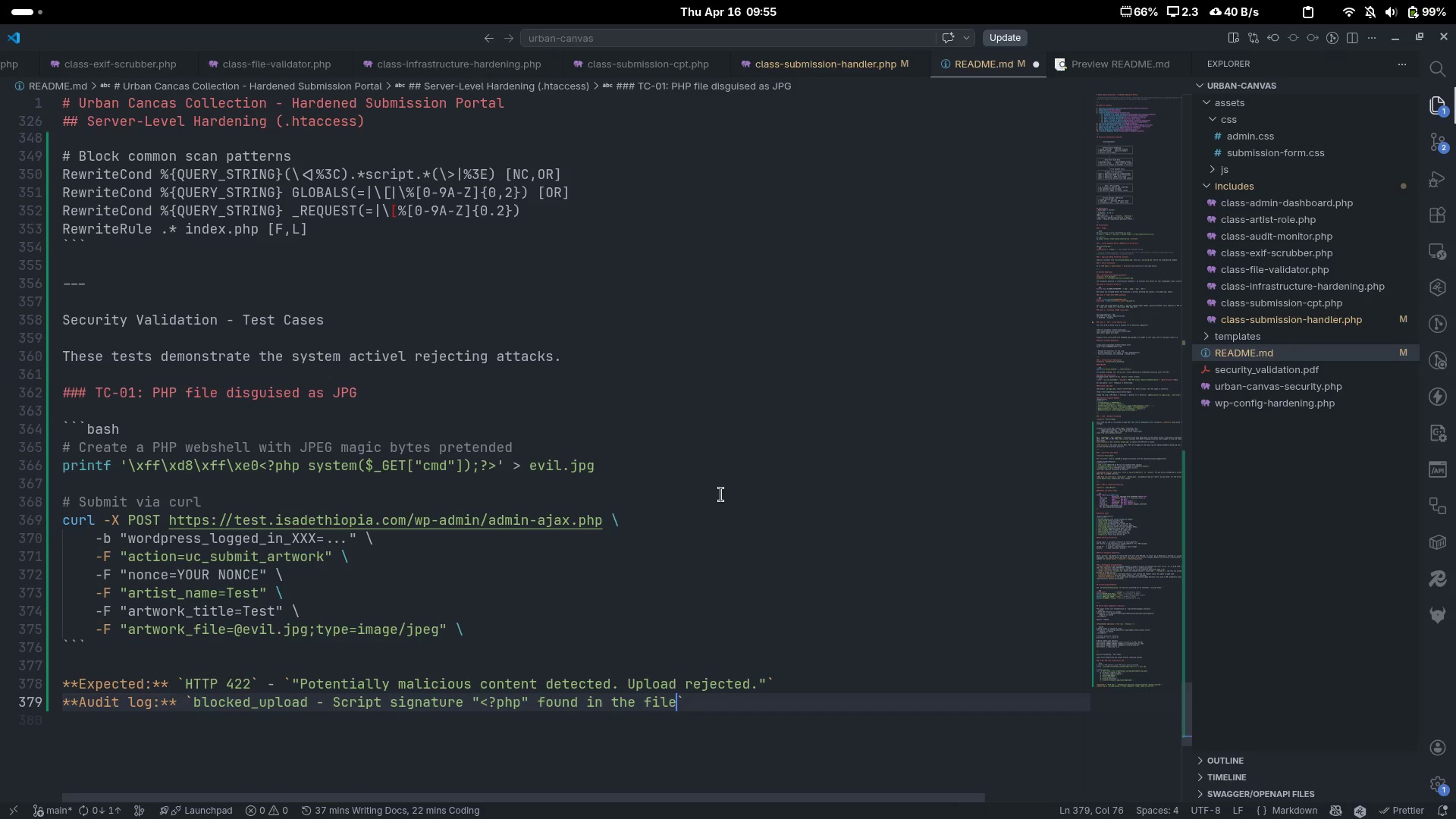 
key(Control+ArrowLeft)
 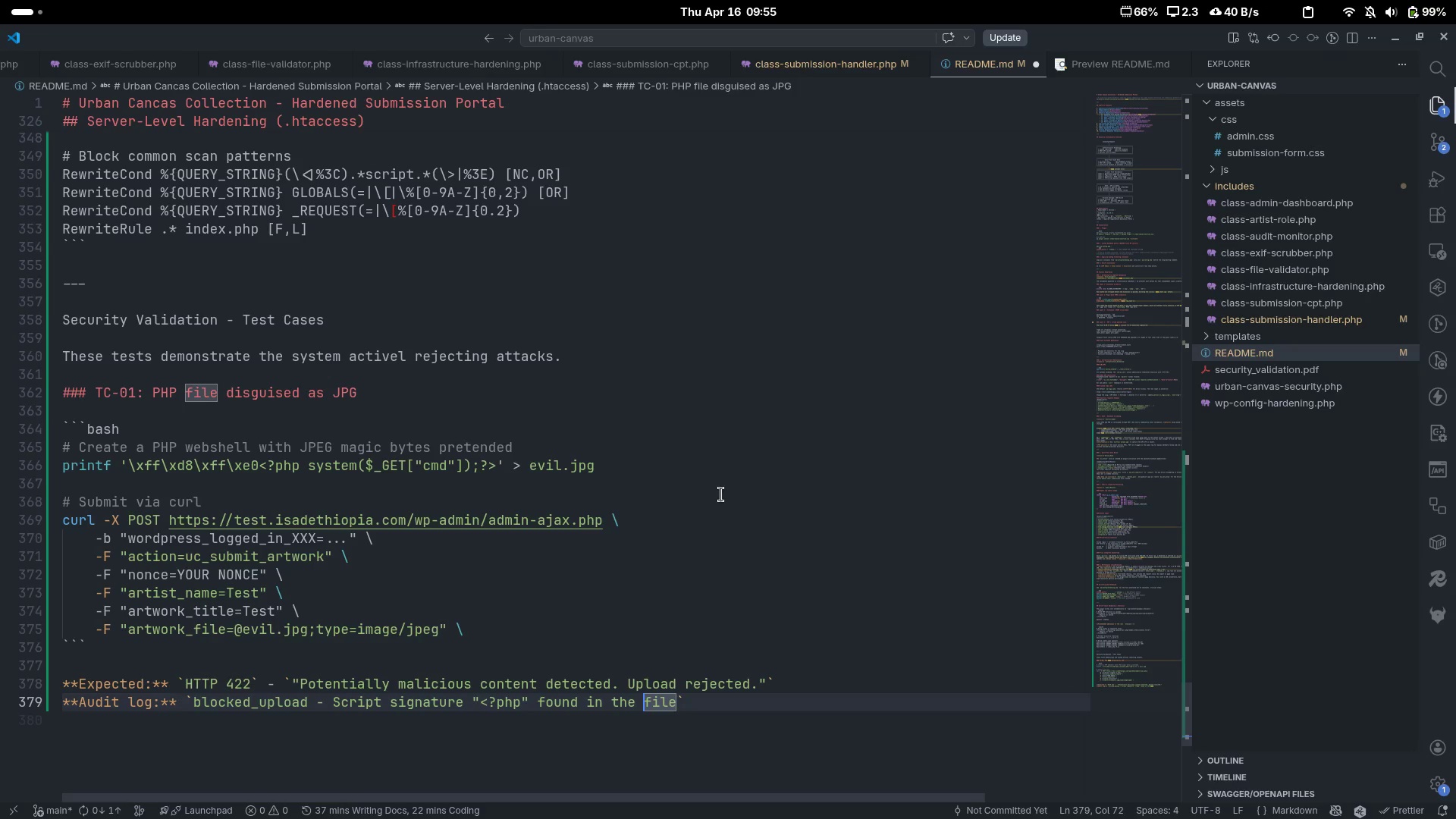 
key(Control+Backspace)
 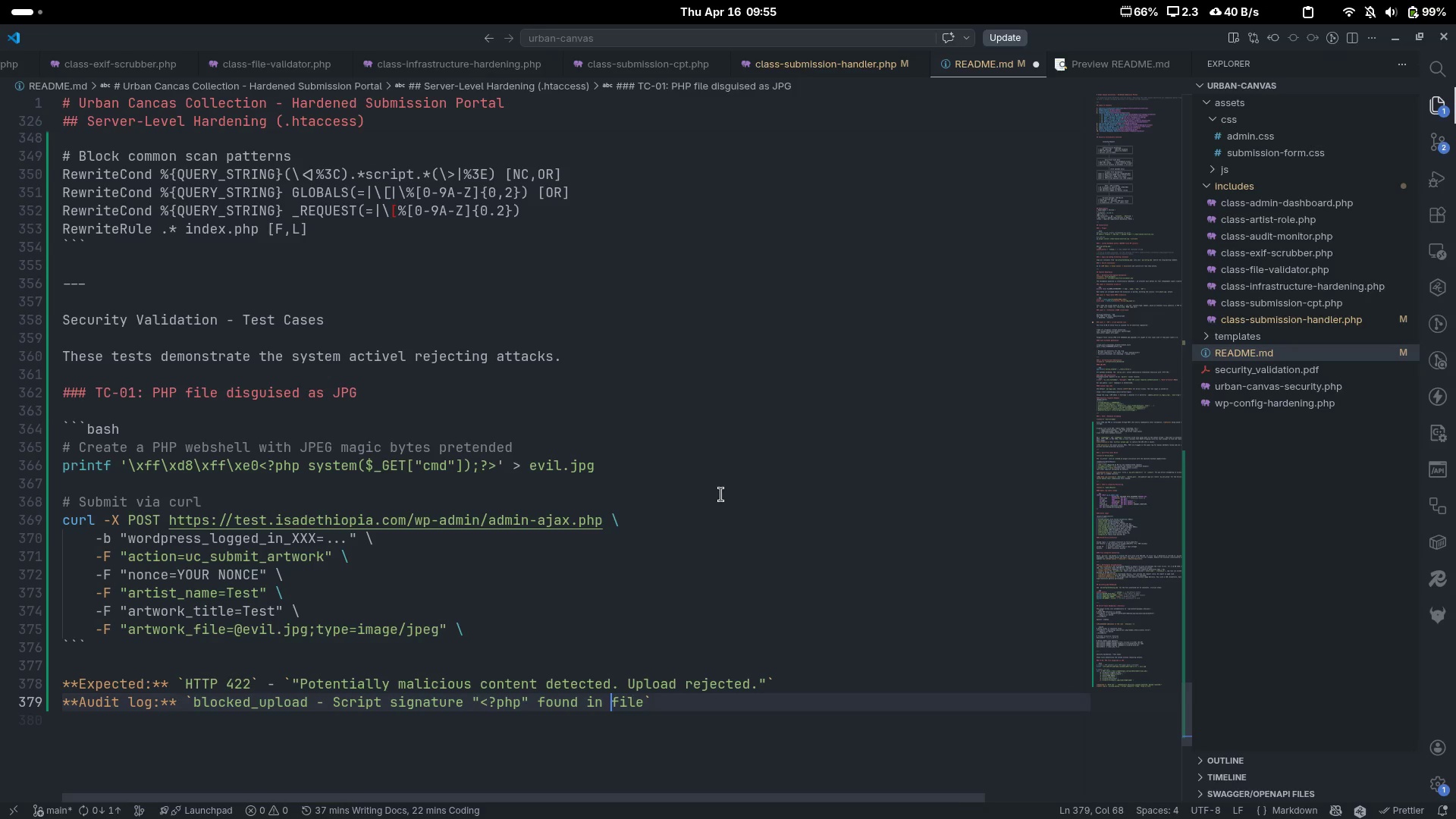 
key(Control+ArrowRight)
 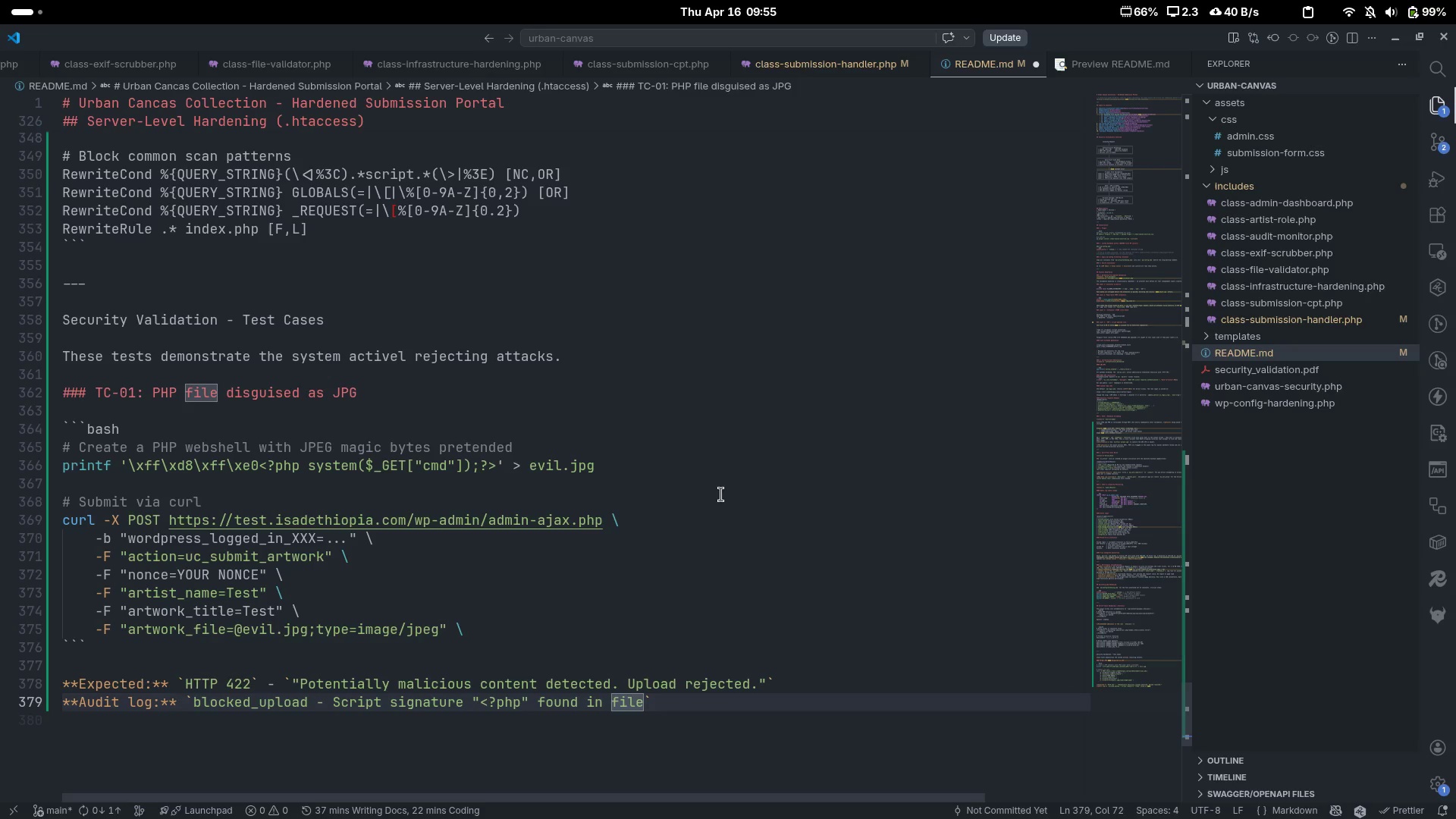 
key(Space)
 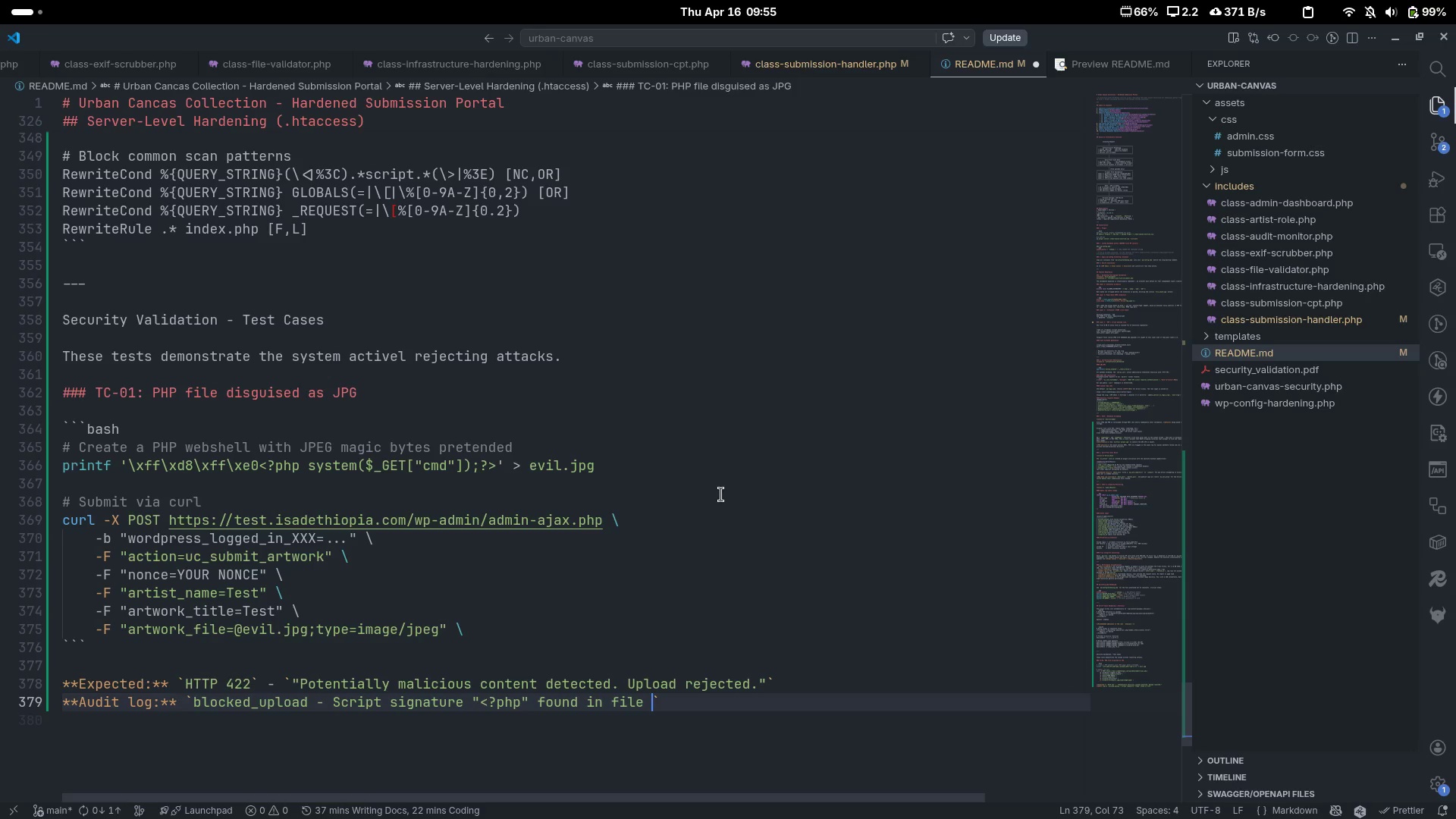 
key(Backspace)
 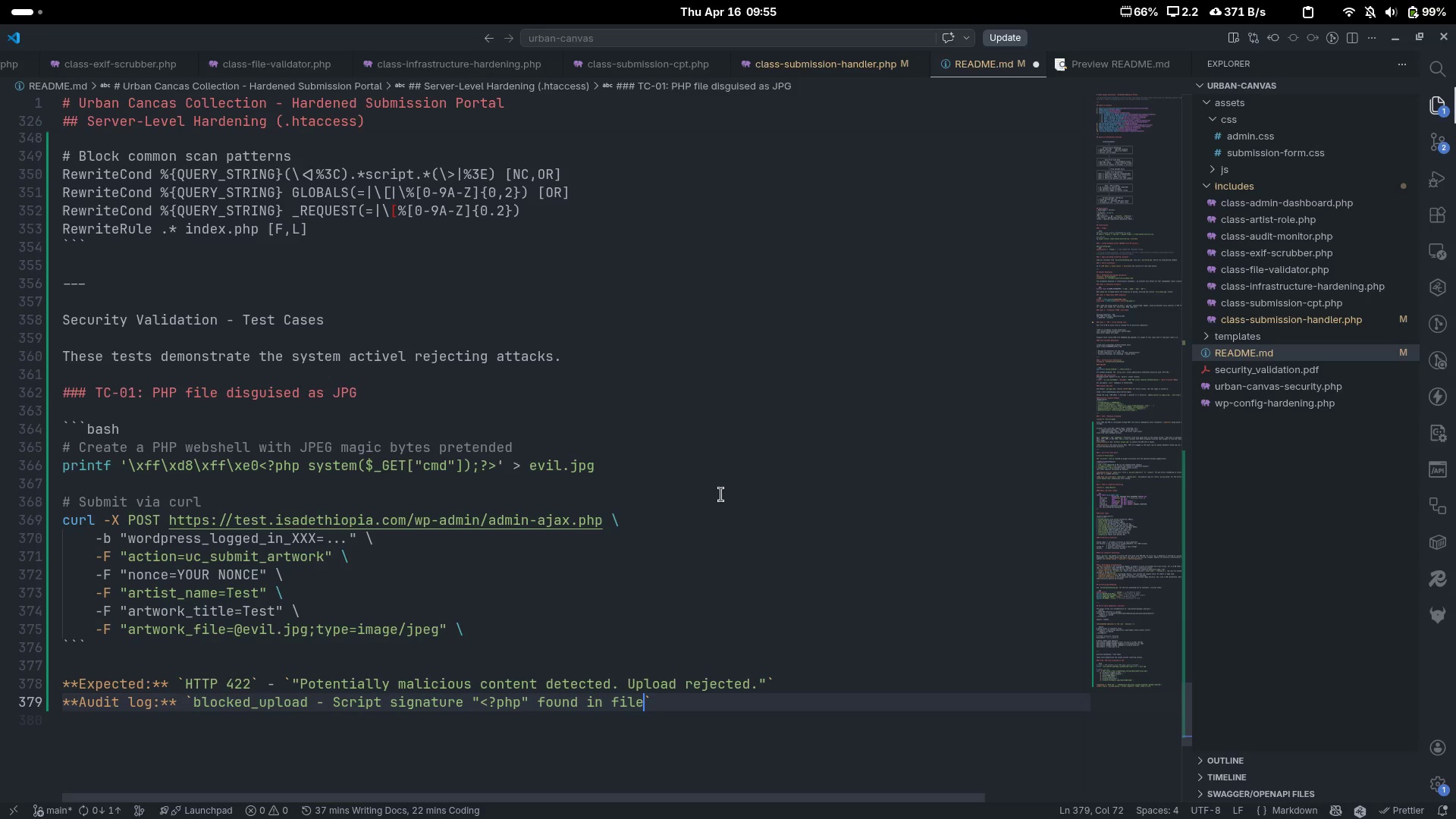 
key(Space)
 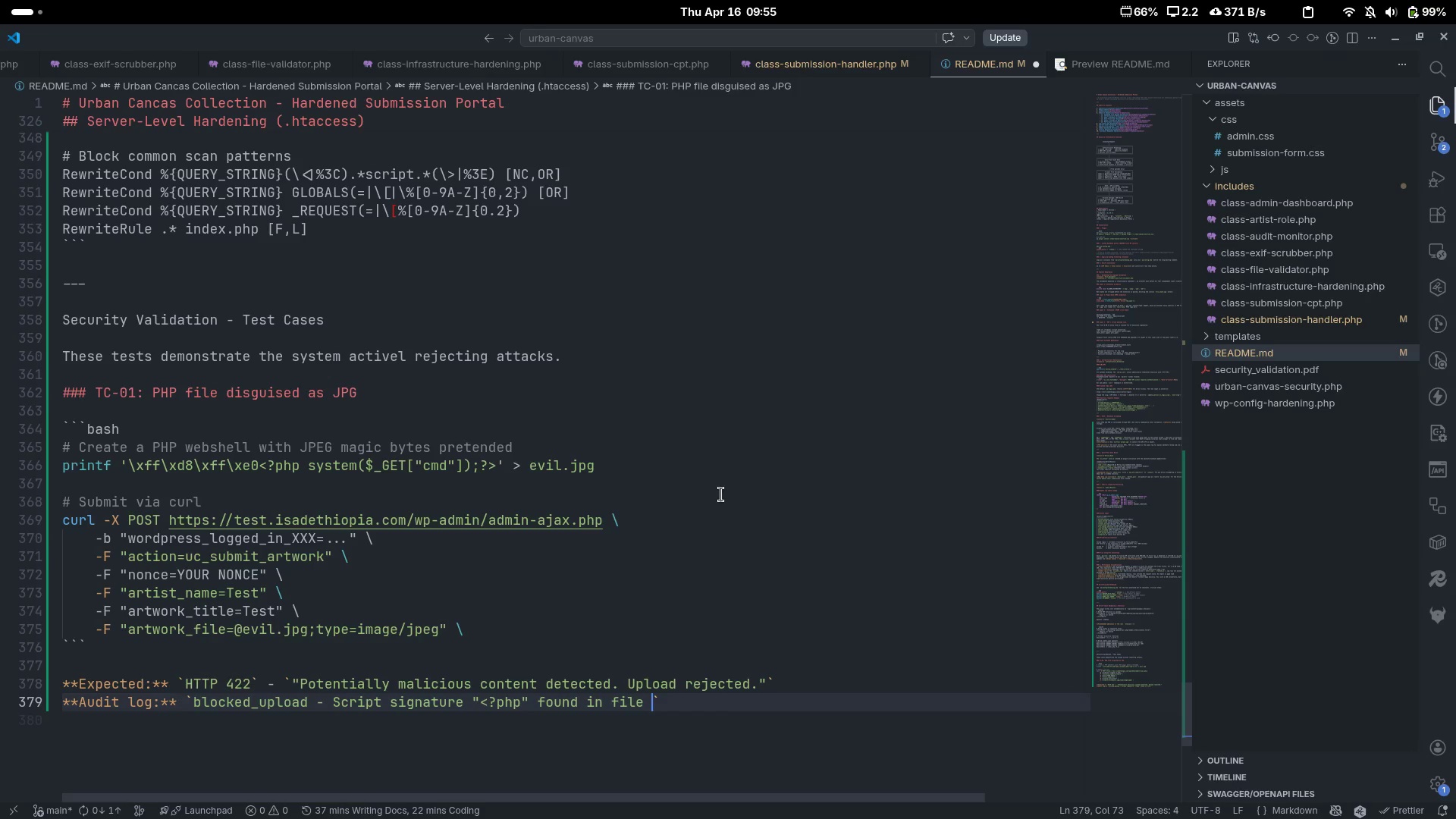 
key(Shift+Quote)
 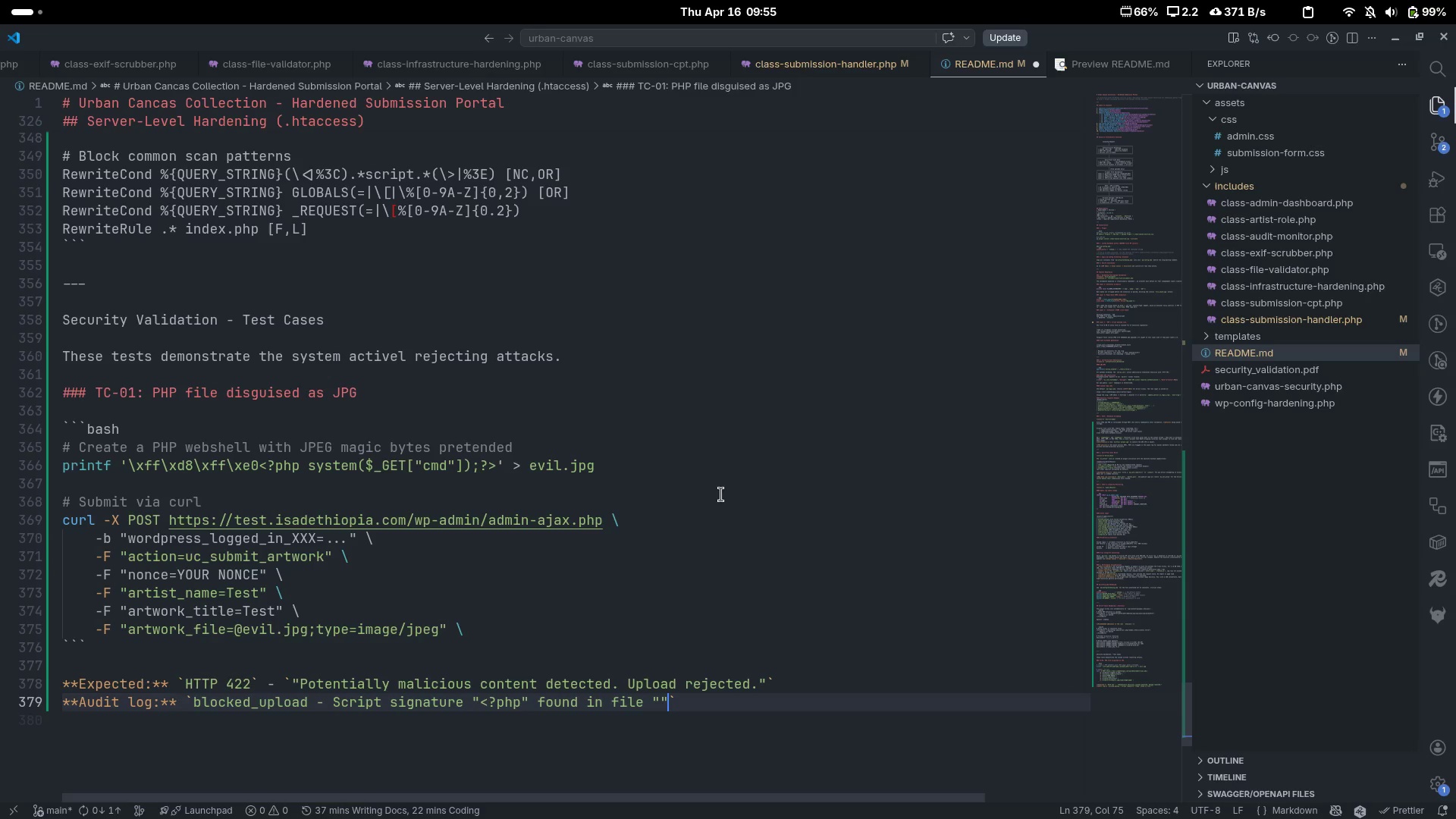 
key(Shift+Quote)
 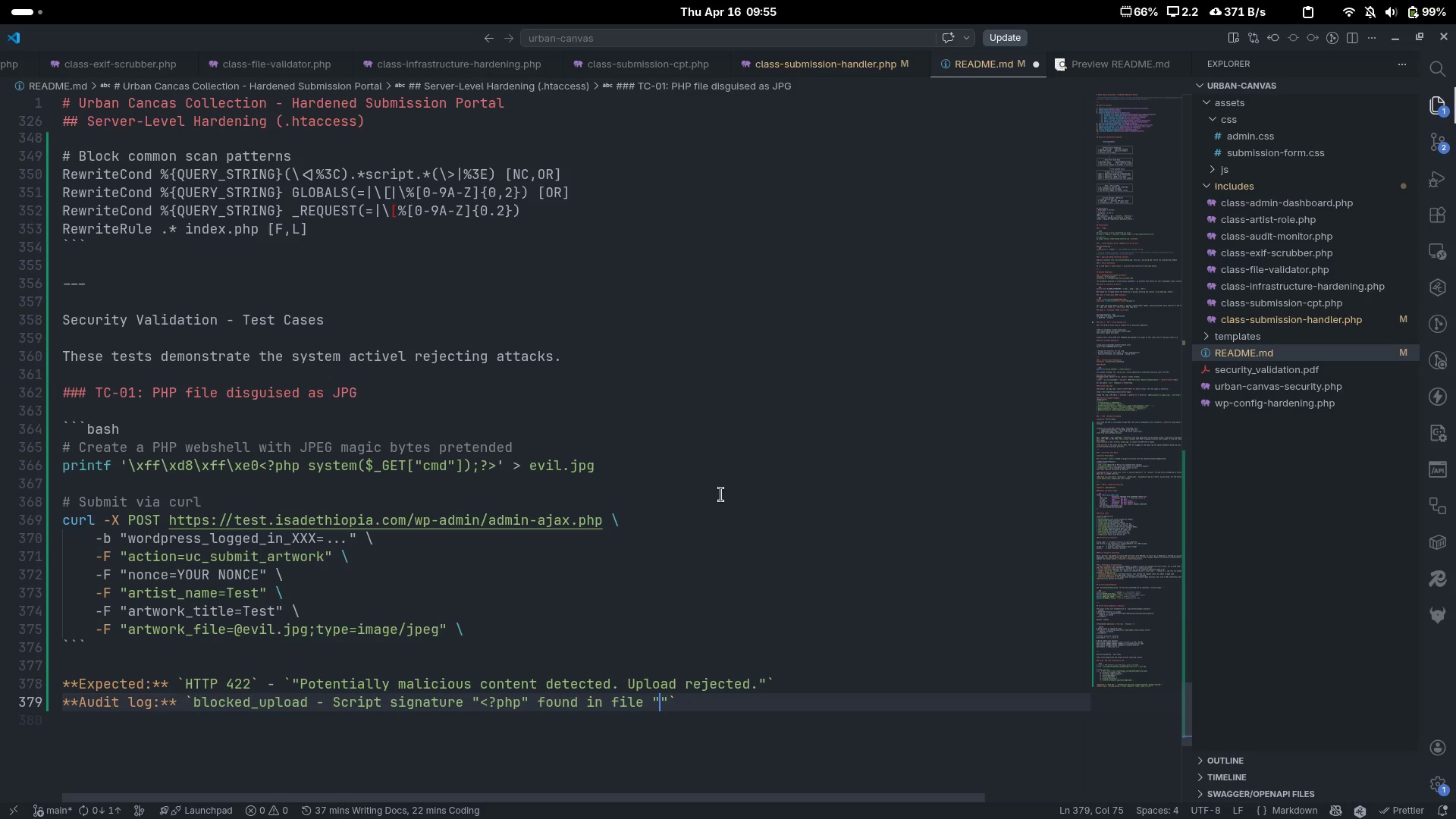 
key(ArrowLeft)
 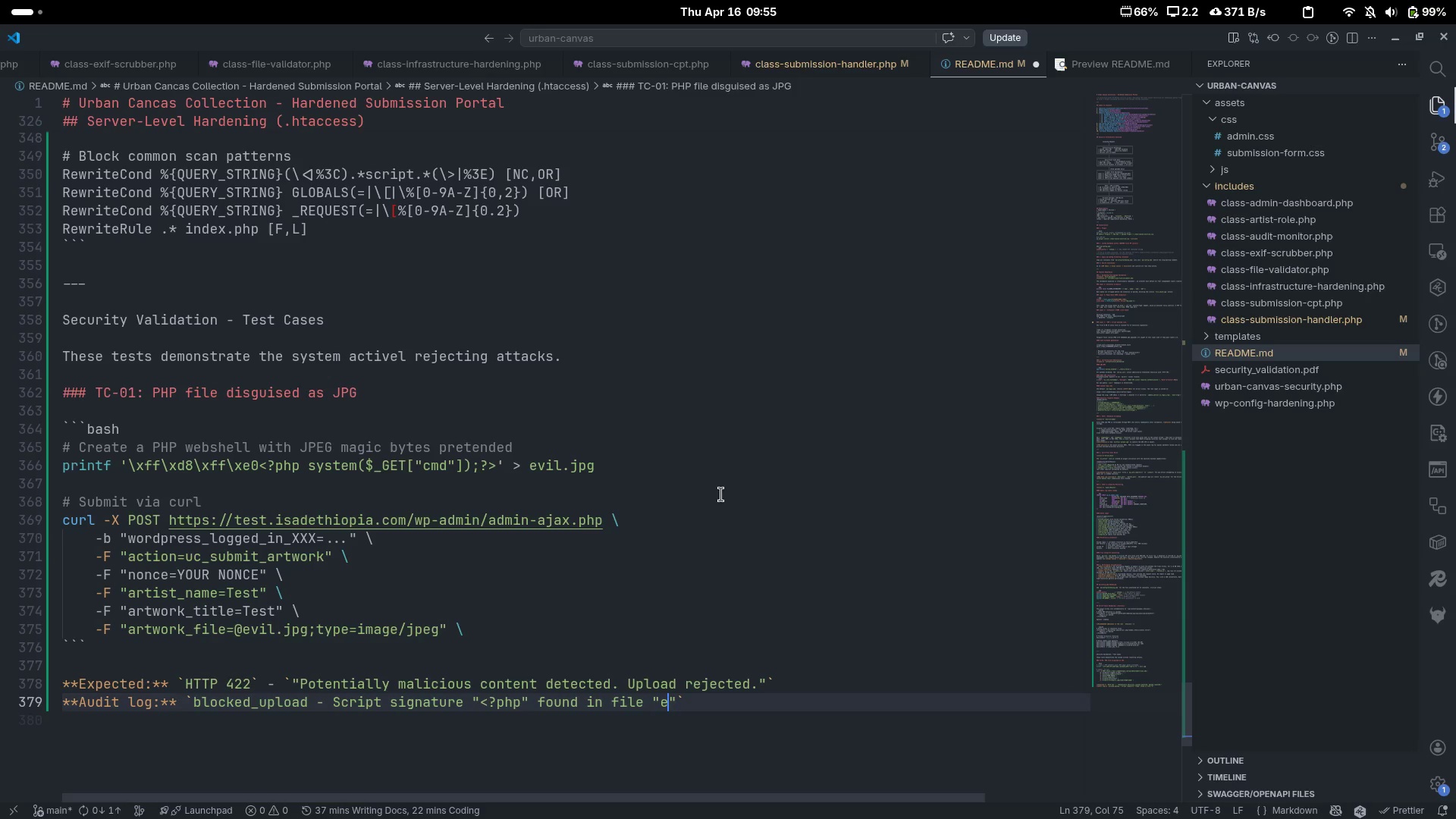 
type(eviel)
key(Backspace)
key(Backspace)
key(Backspace)
type(vi)
key(Backspace)
key(Backspace)
type(il.jpg)
 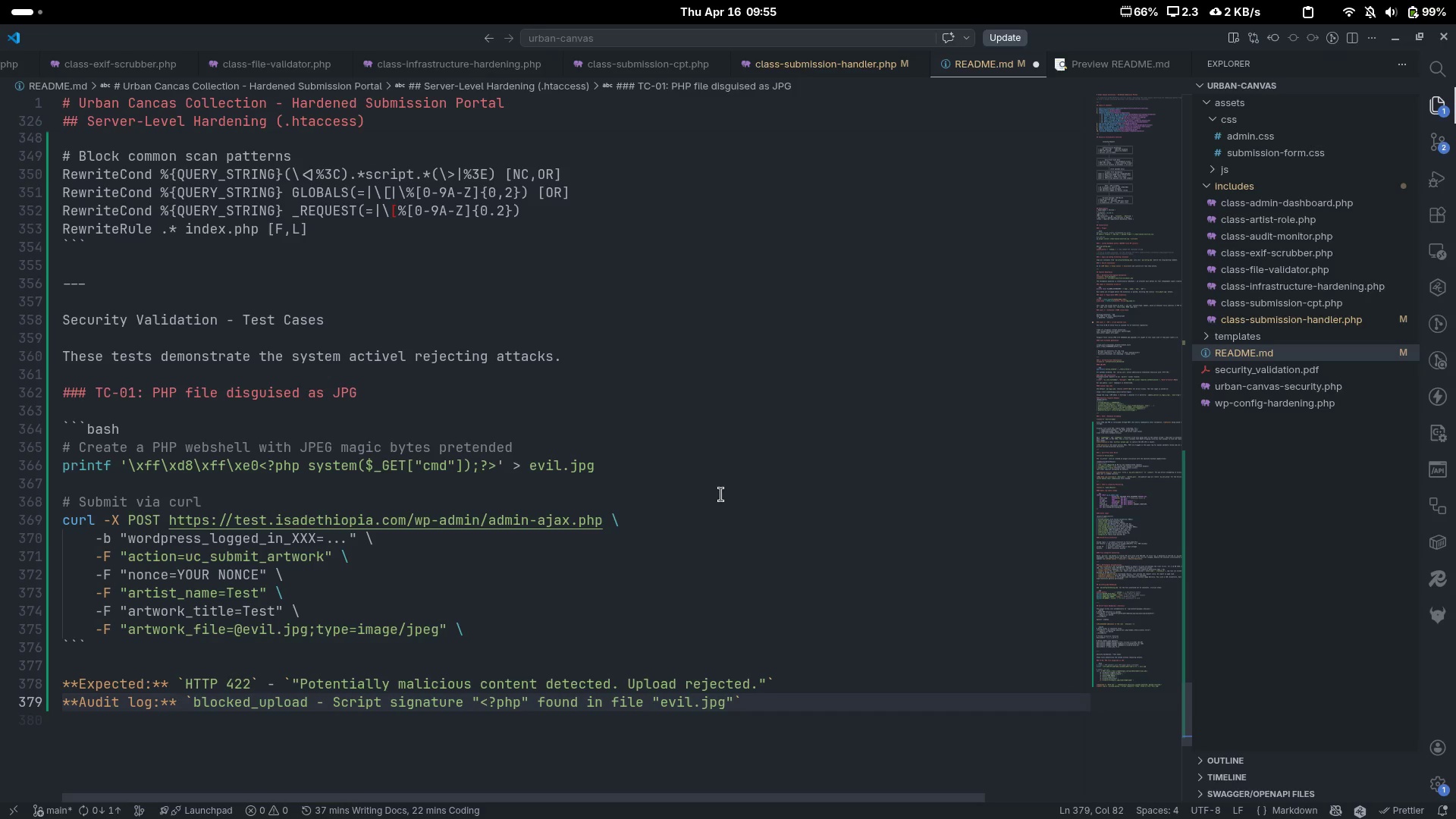 
key(Control+ArrowRight)
 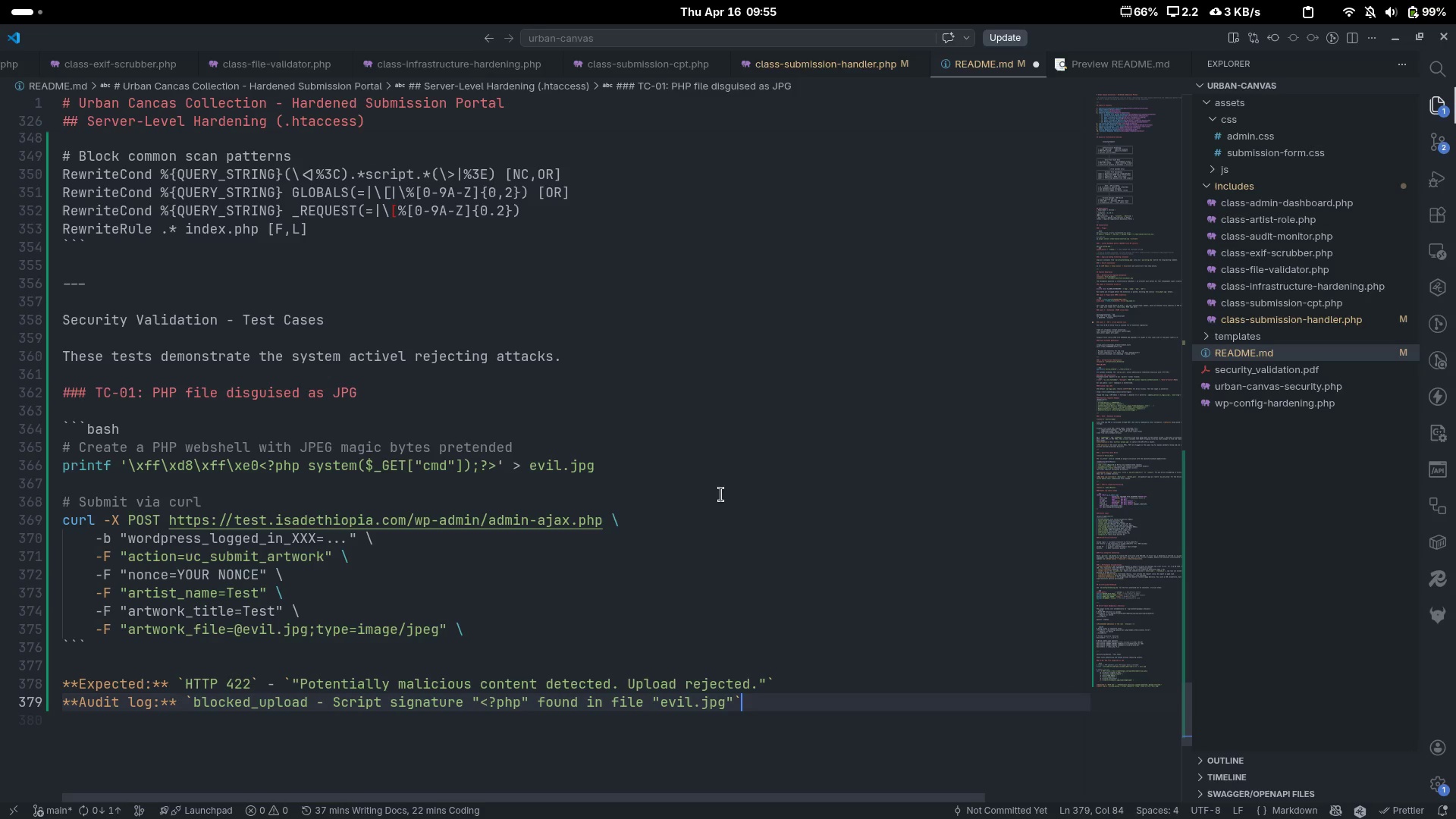 
key(Enter)
 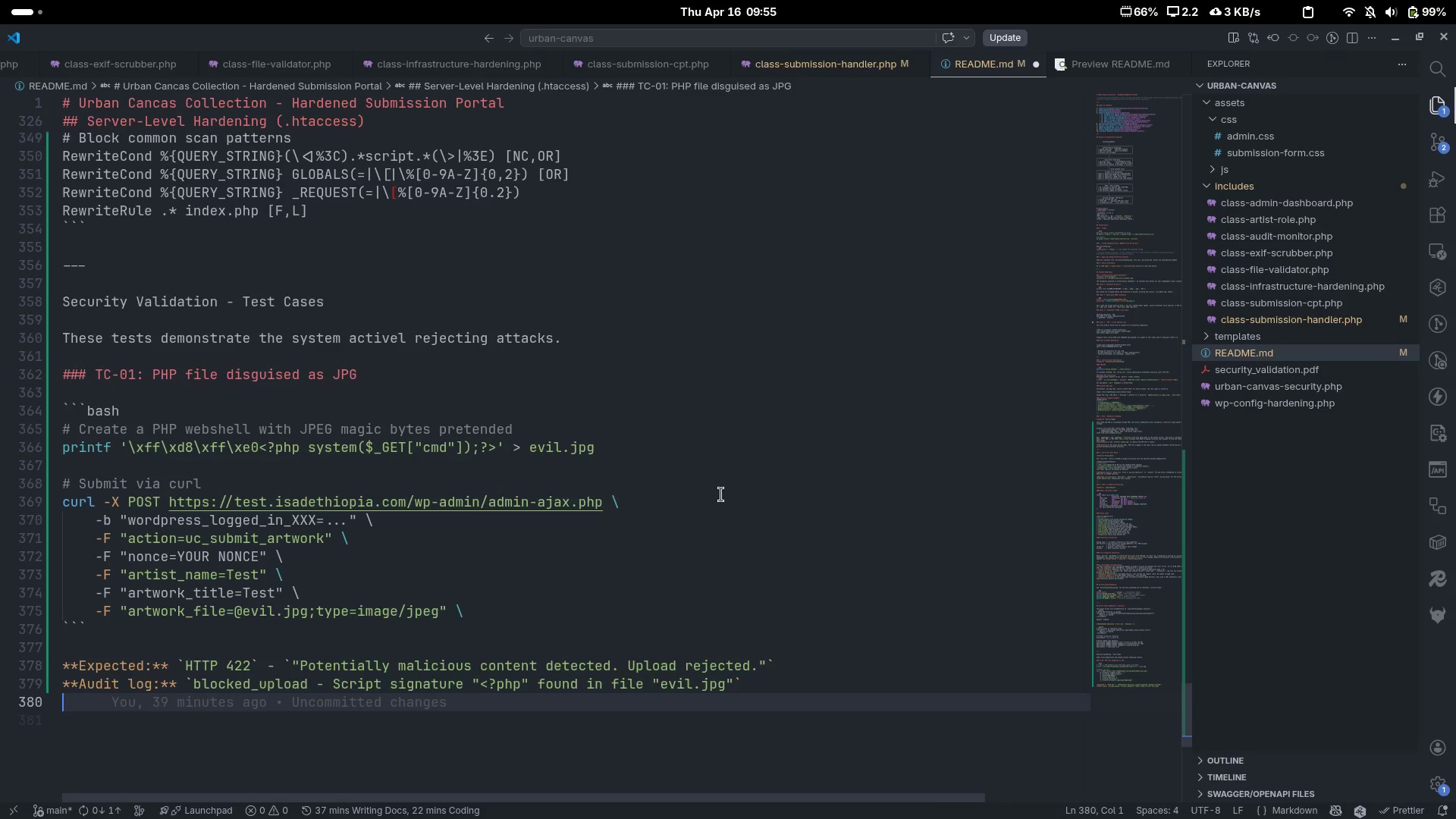 
key(Enter)
 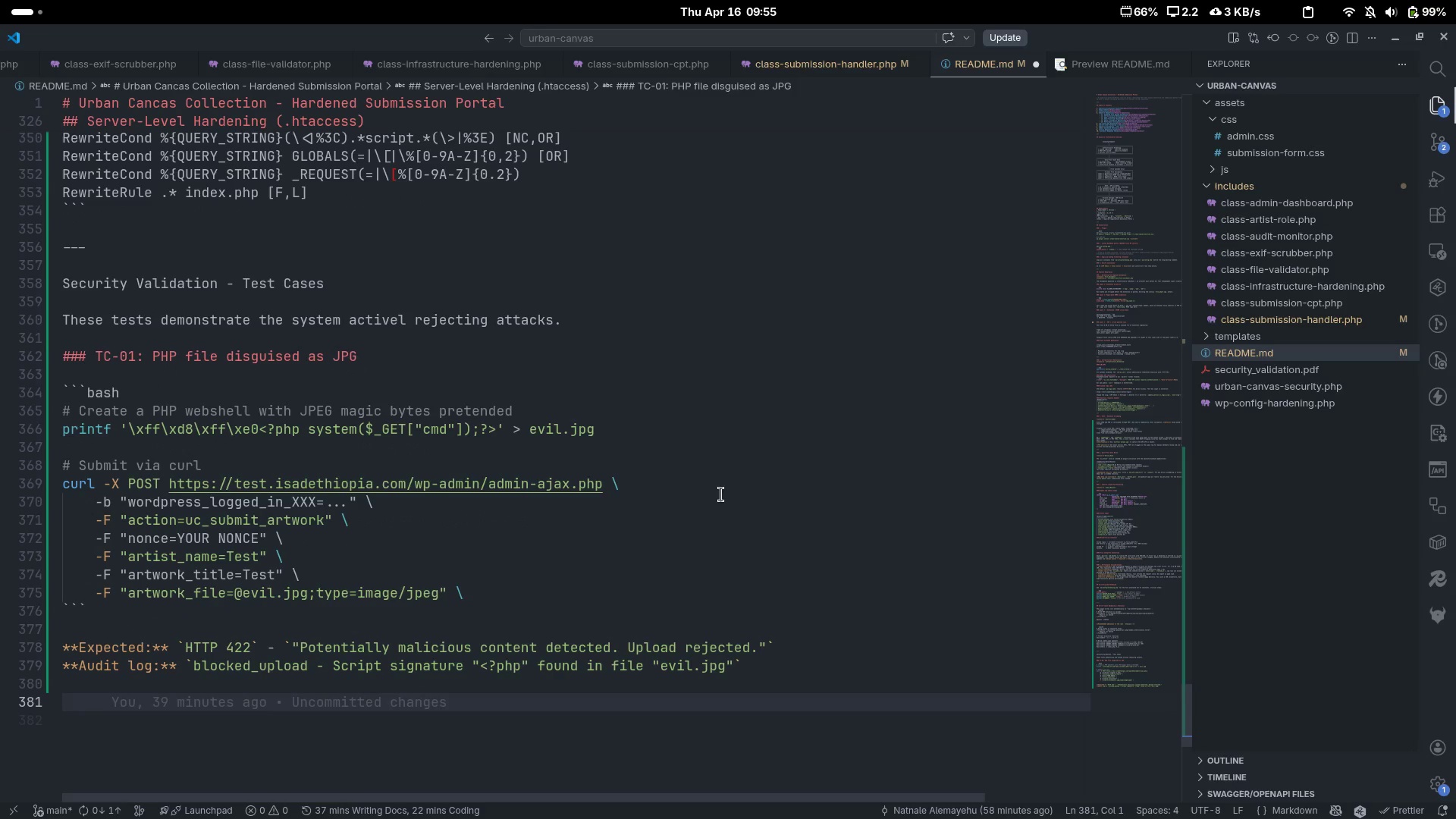 
type(### TC-02: Double extension sa)
key(Backspace)
key(Backspace)
type(attc)
key(Backspace)
type(ack)
 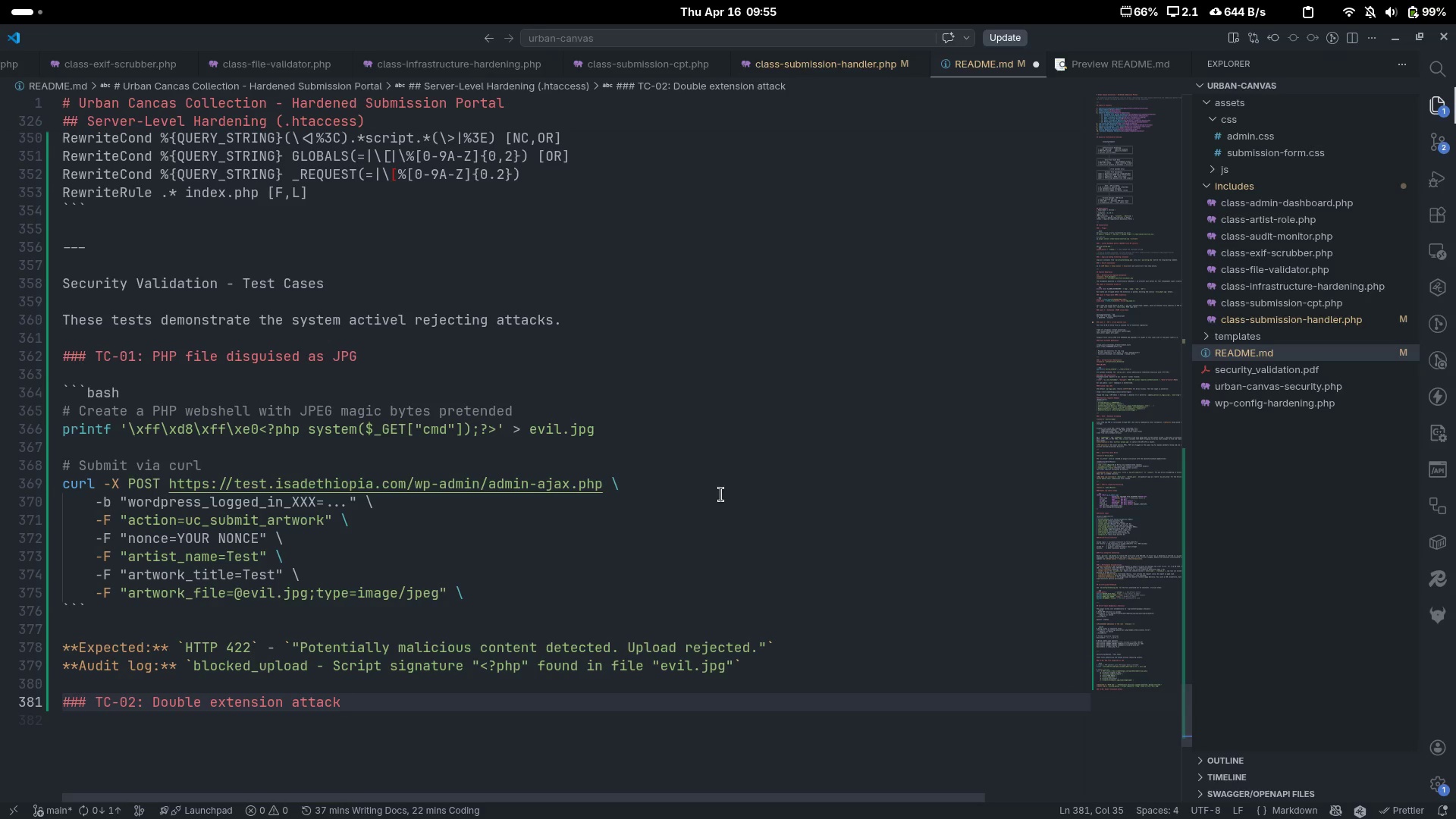 
scroll: coordinate [721, 494], scroll_direction: down, amount: 6.0
 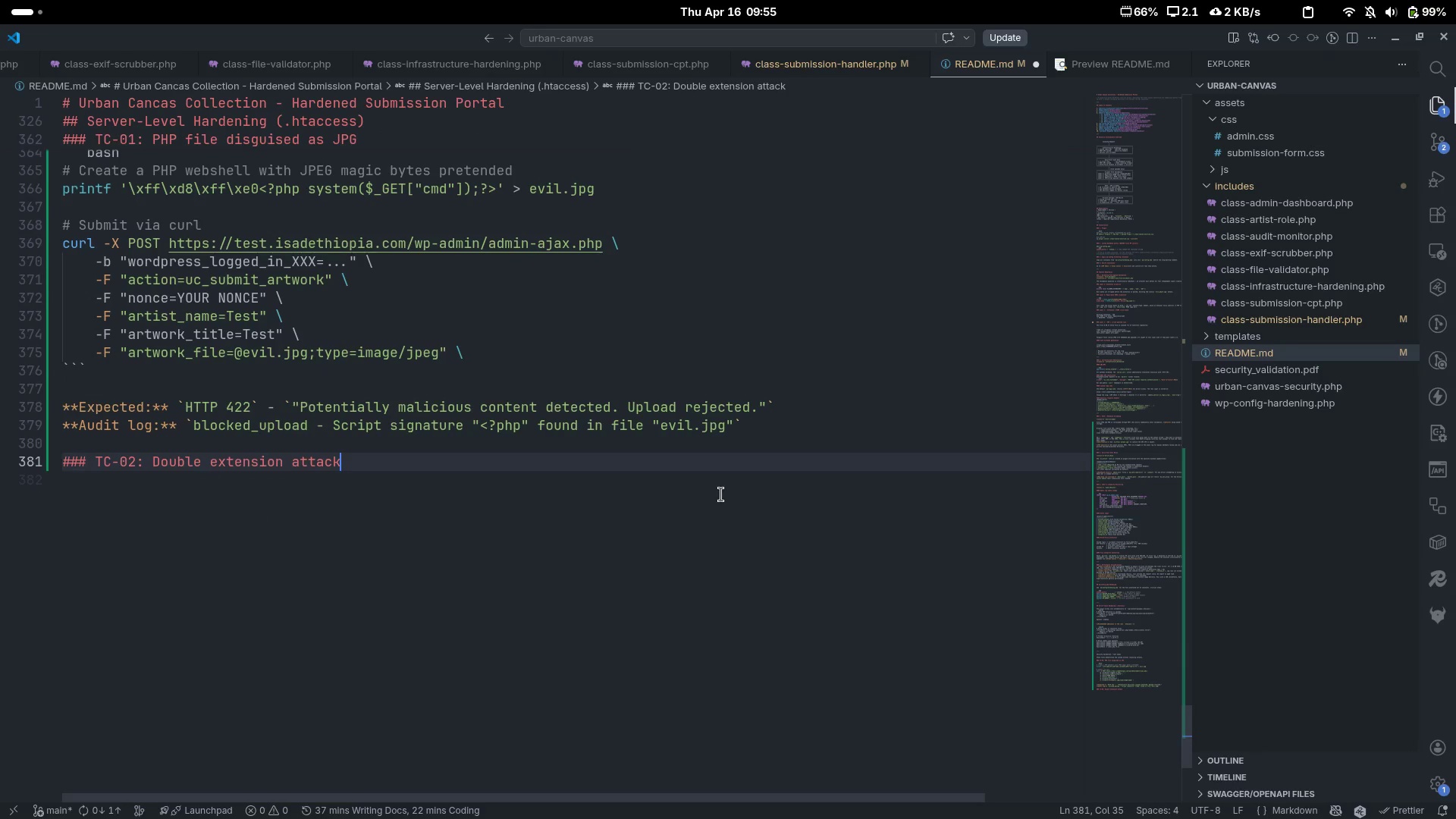 
key(Enter)
 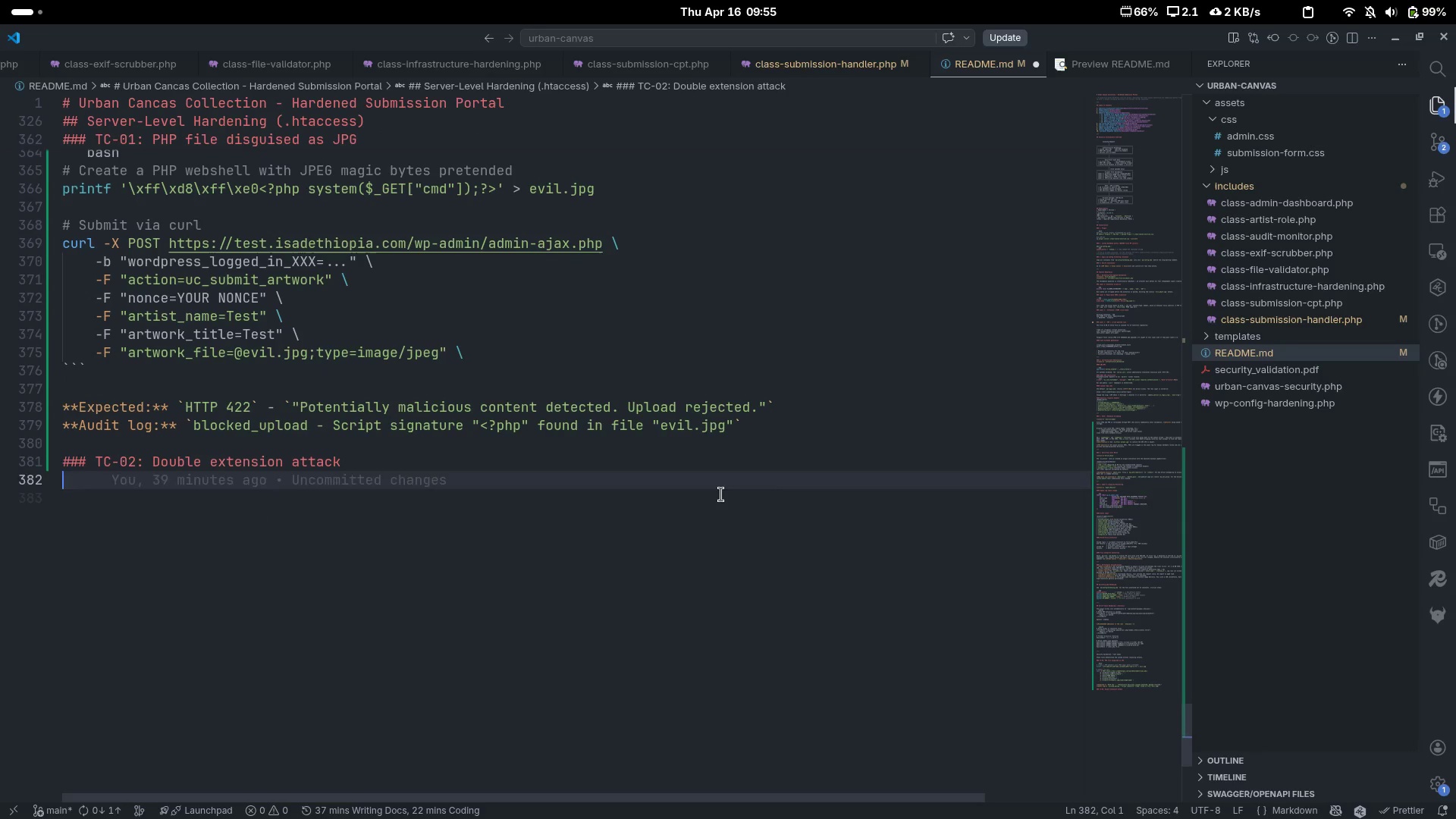 
key(Enter)
 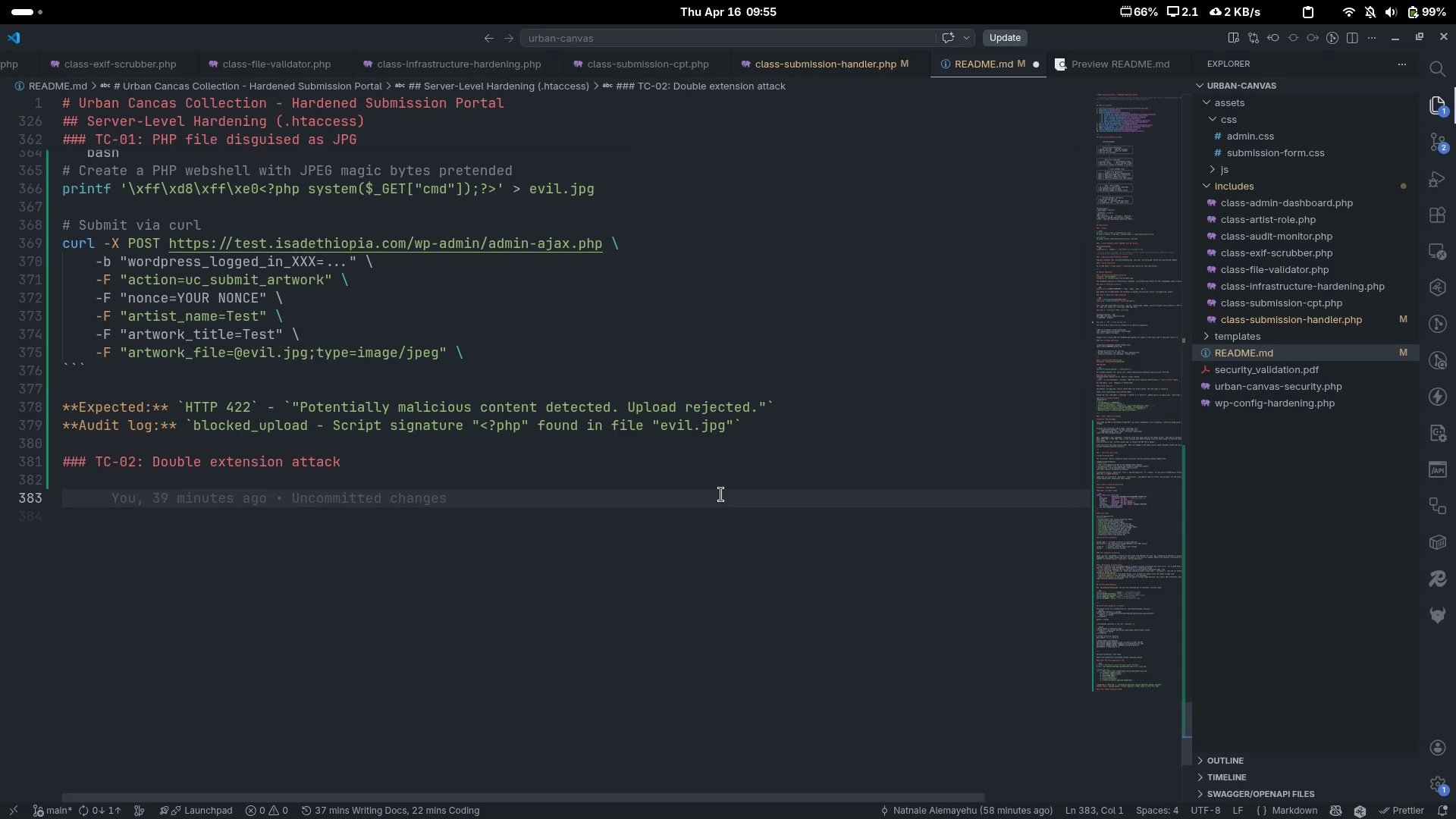 
type(```bash)
 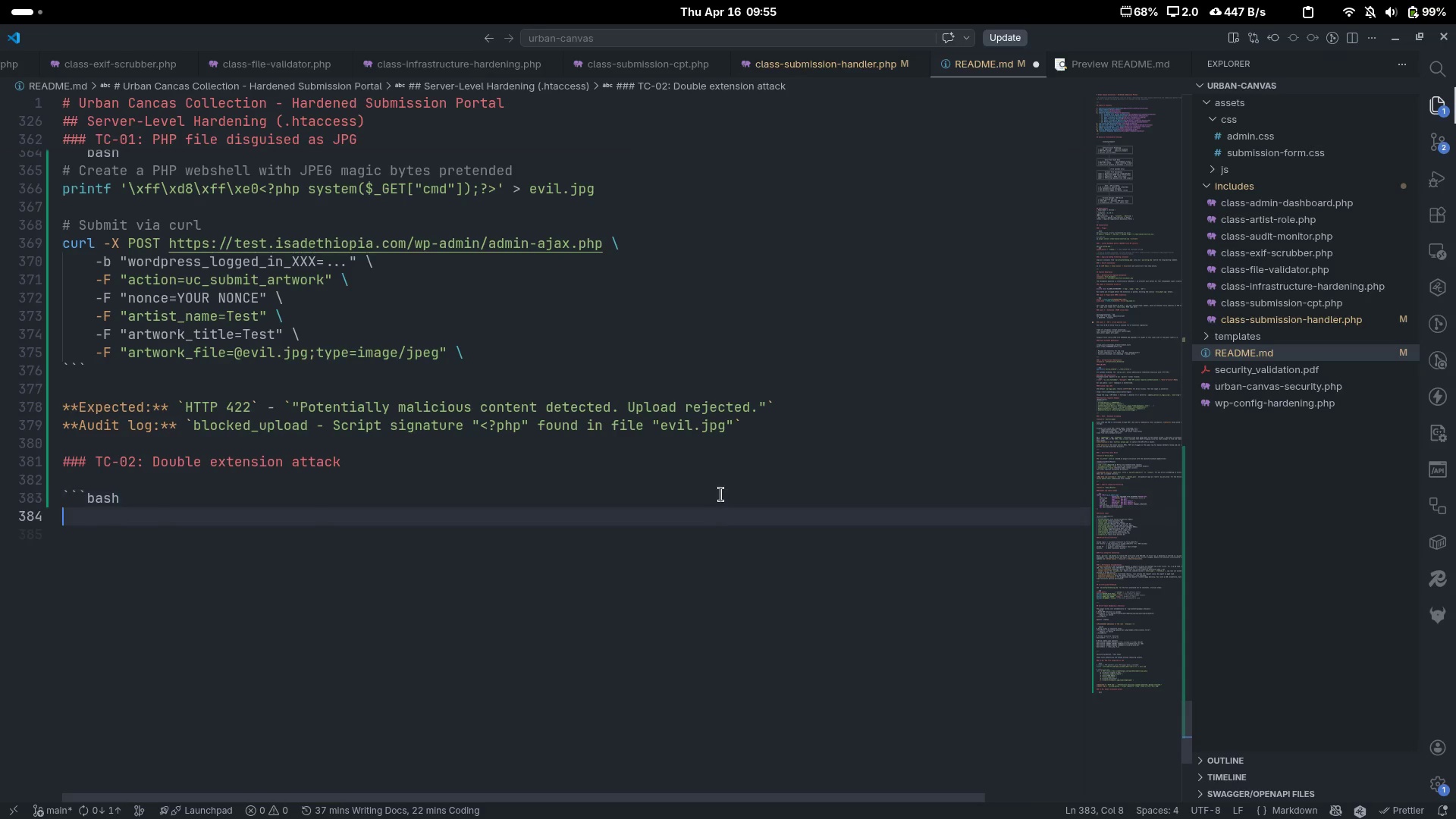 
key(Enter)
 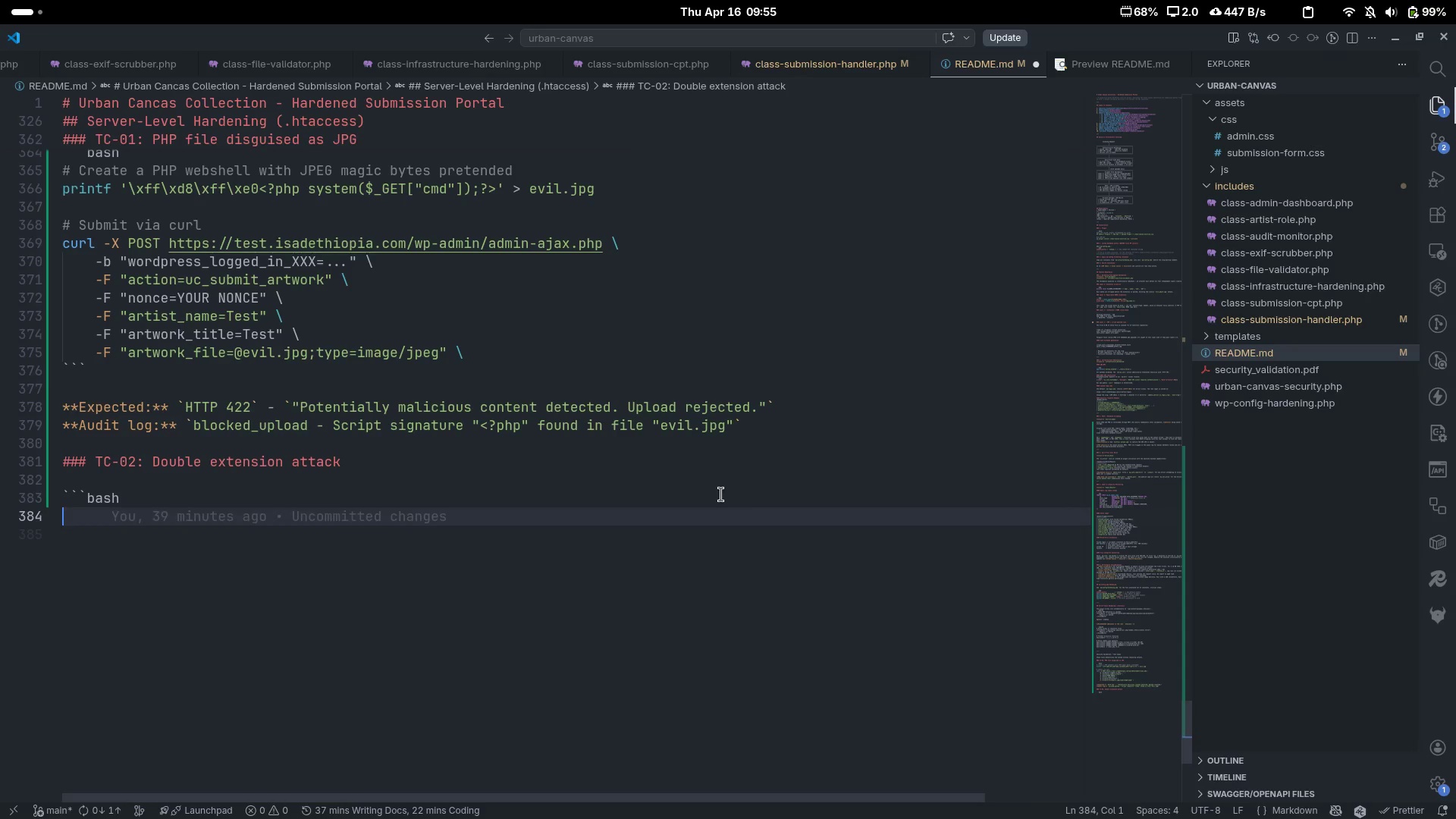 
key(Enter)
 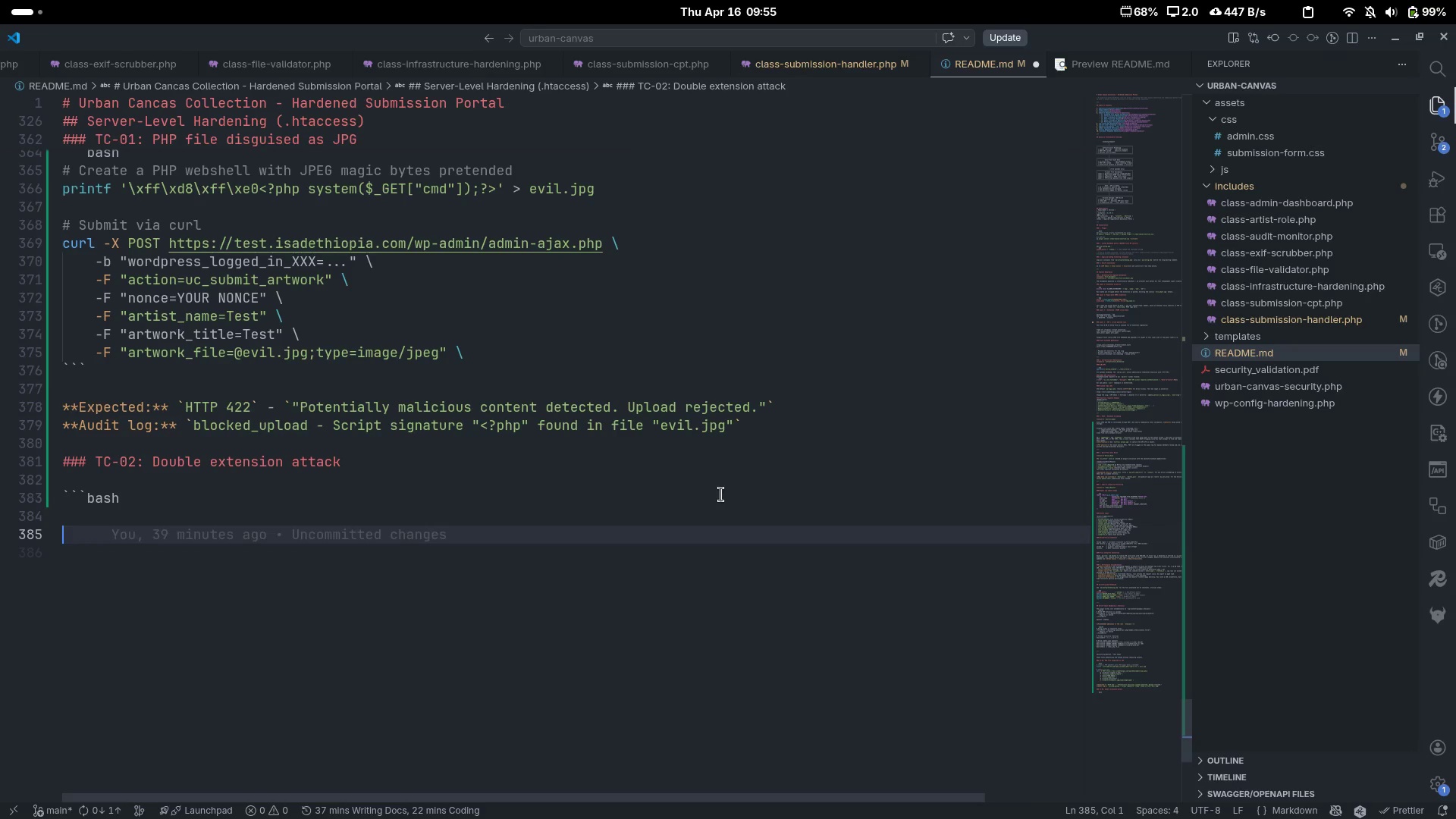 
key(Backquote)
 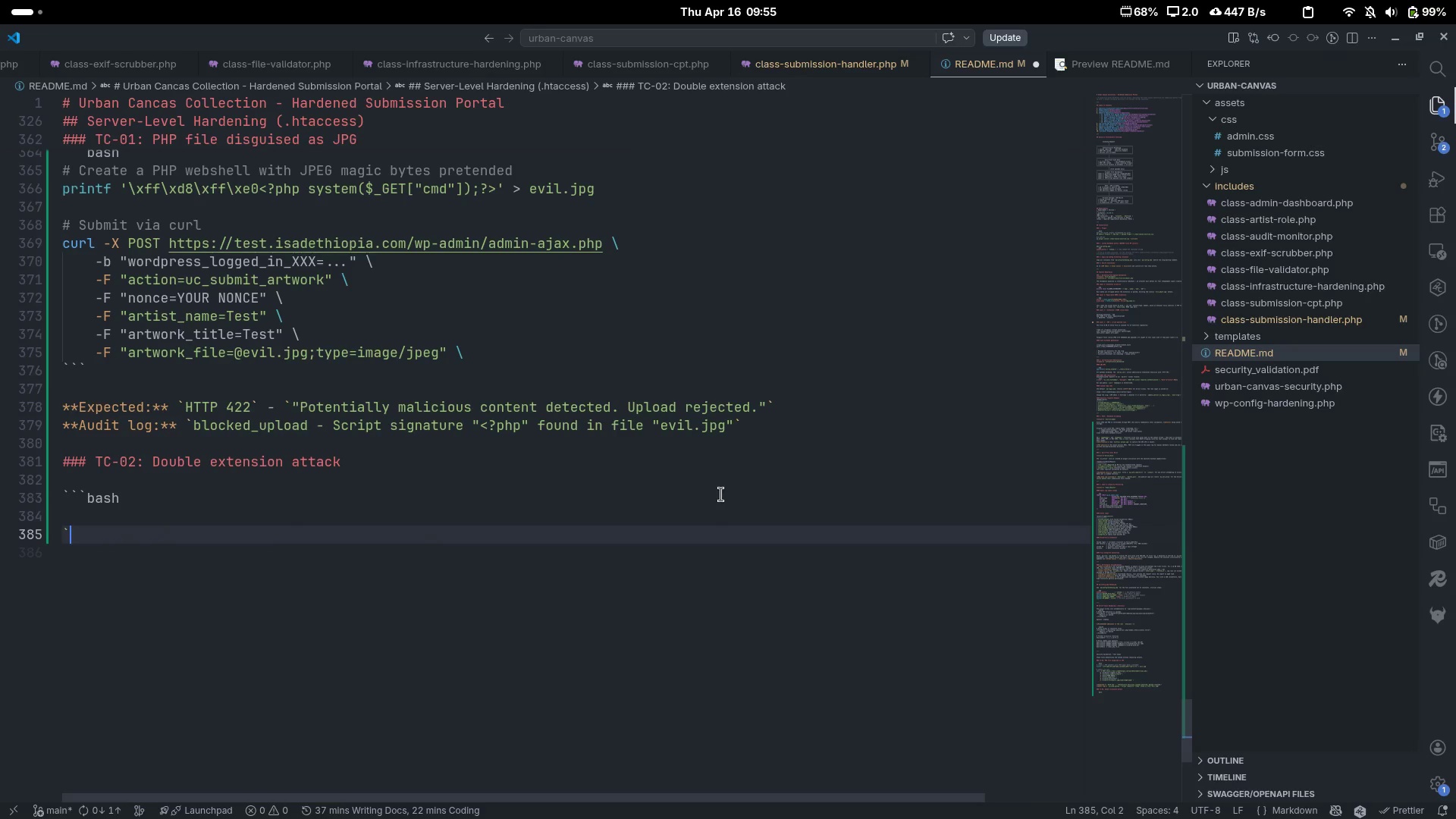 
key(Backquote)
 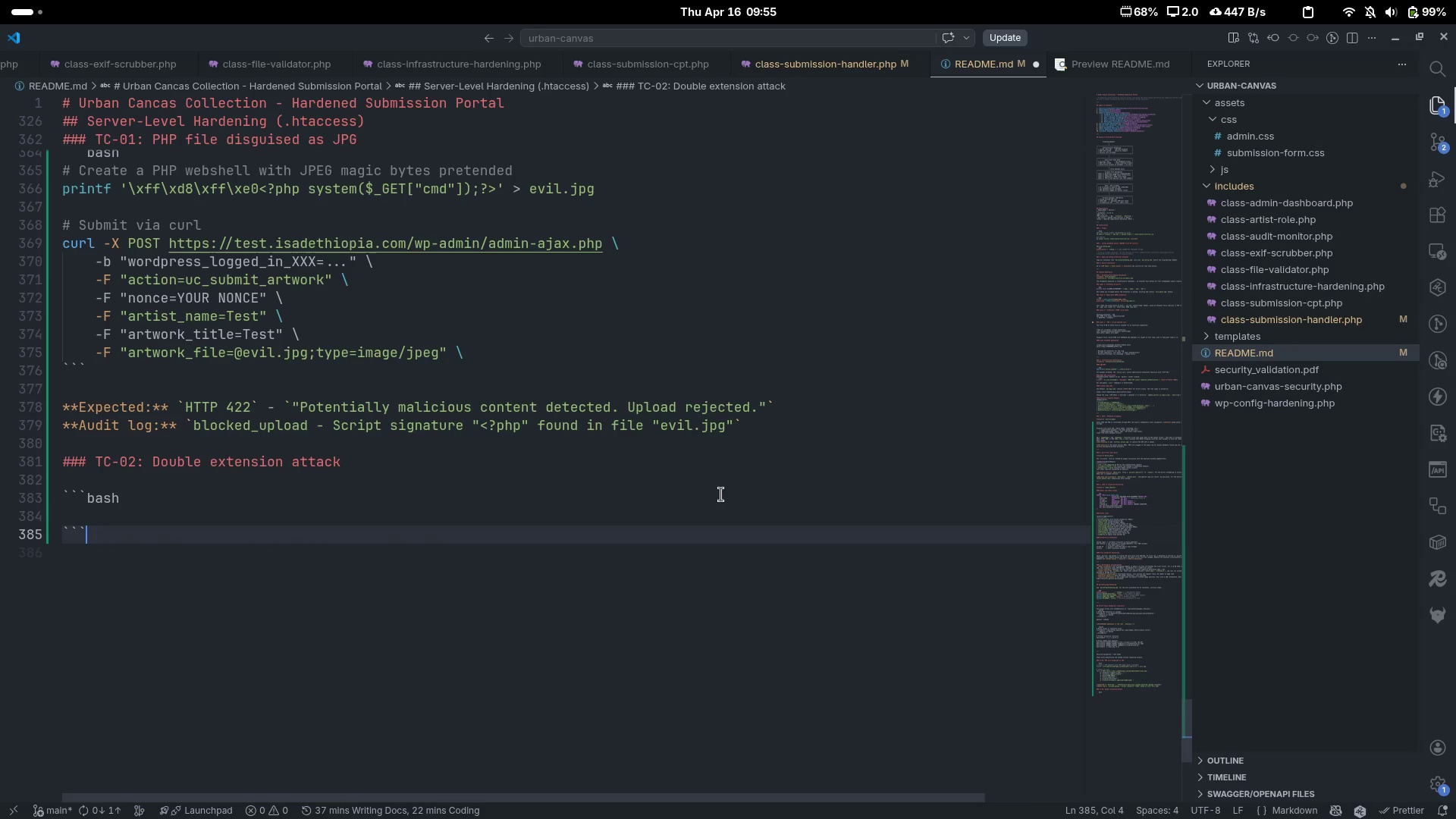 
key(Backquote)
 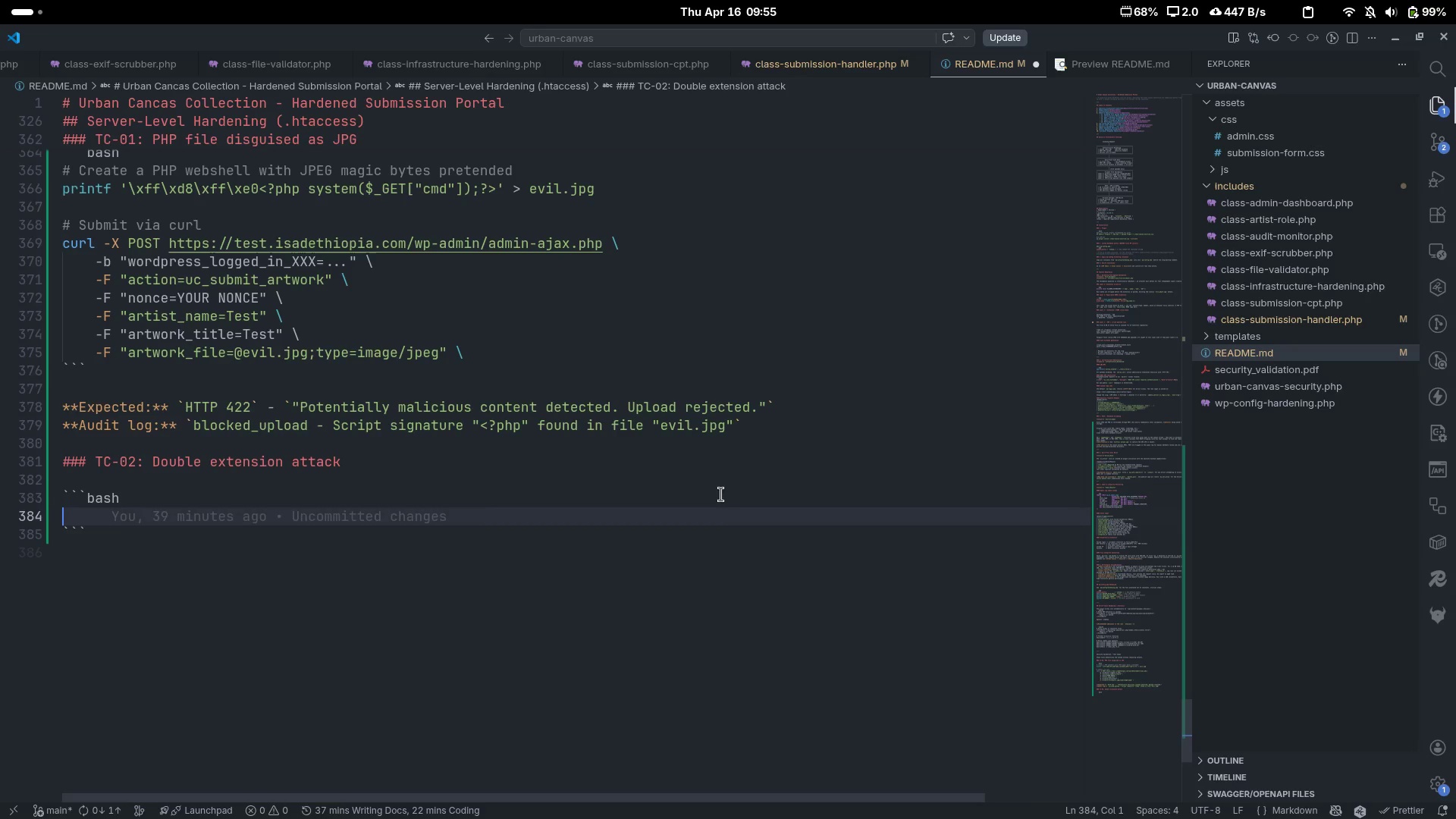 
key(ArrowUp)
 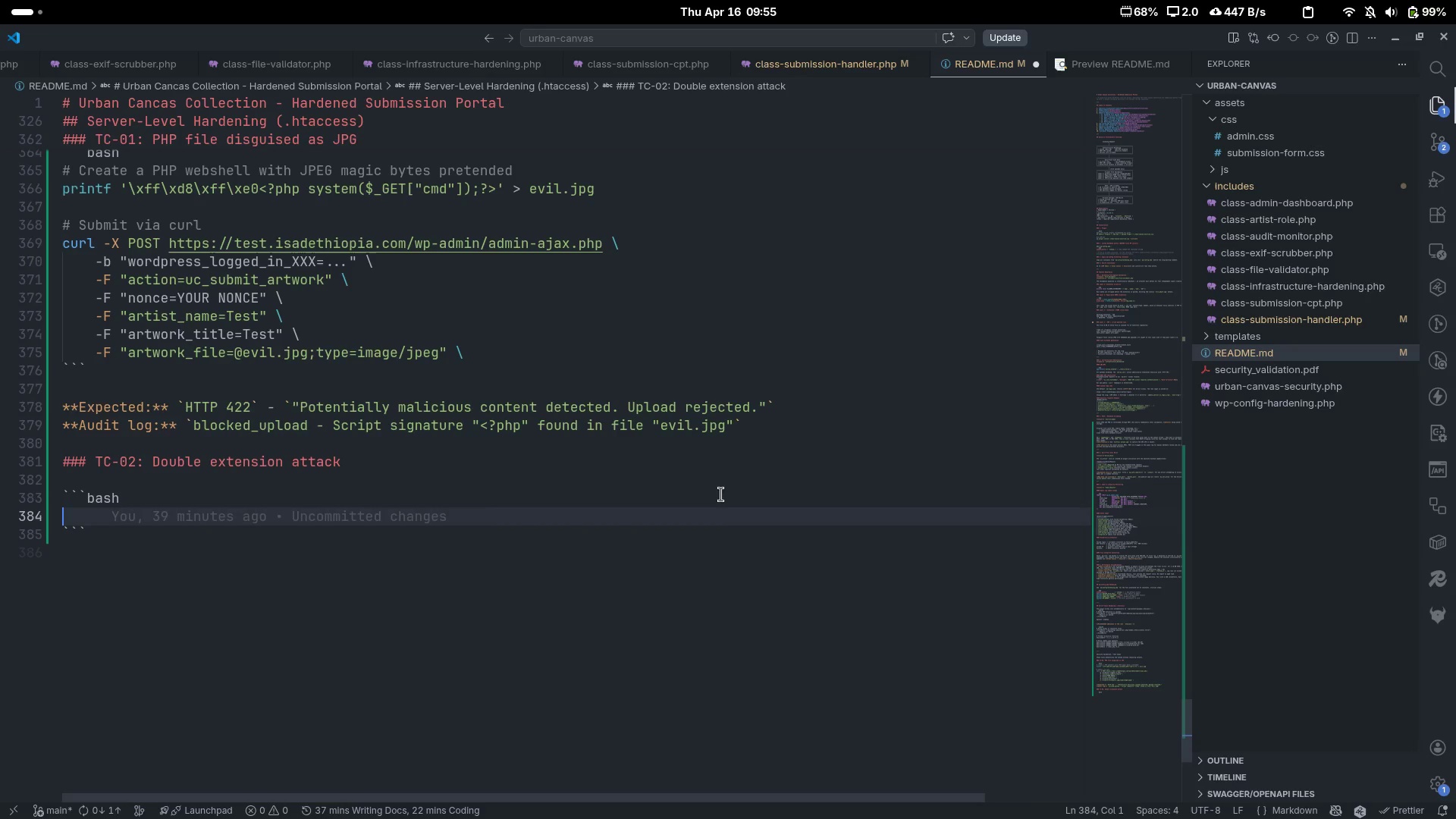 
type(mv shel.)
key(Backspace)
type(l.pgp)
key(Backspace)
key(Backspace)
type(p)
key(Backspace)
type(h)
key(Backspace)
type(hp shell.php.jpg)
 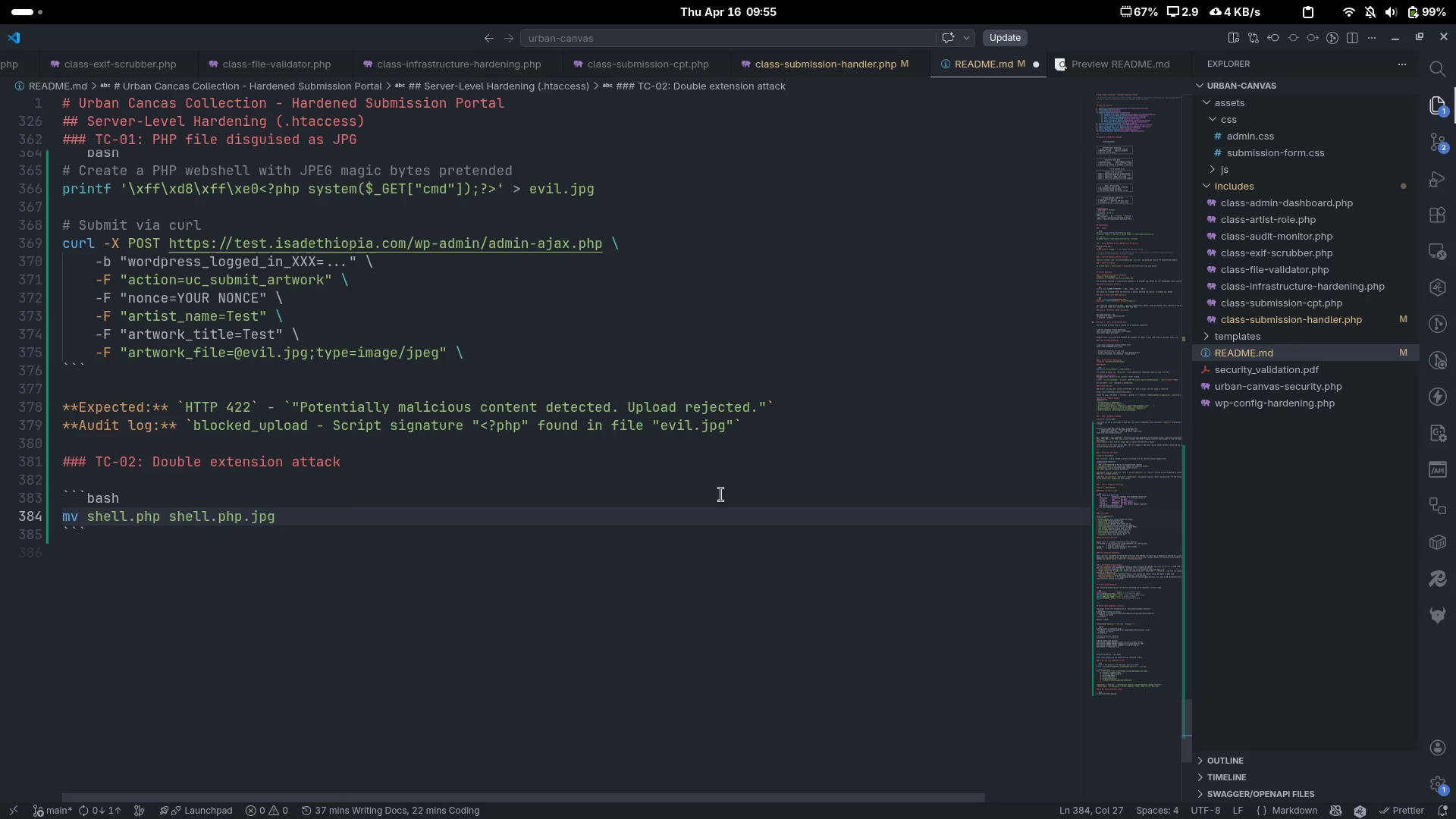 
key(Enter)
 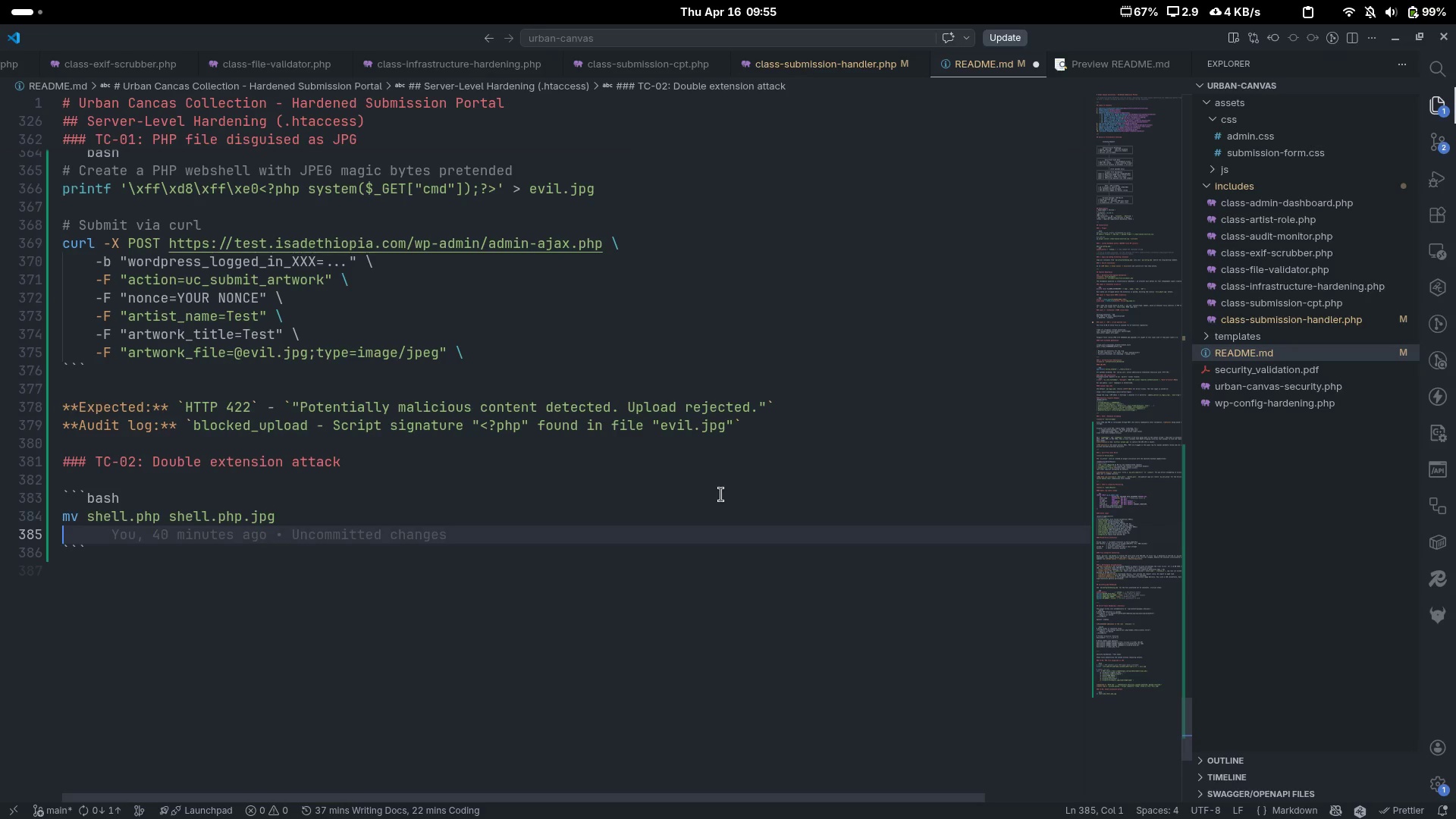 
type(#b)
key(Backspace)
type(S)
key(Backspace)
type( Submit shell.php.jpg)
 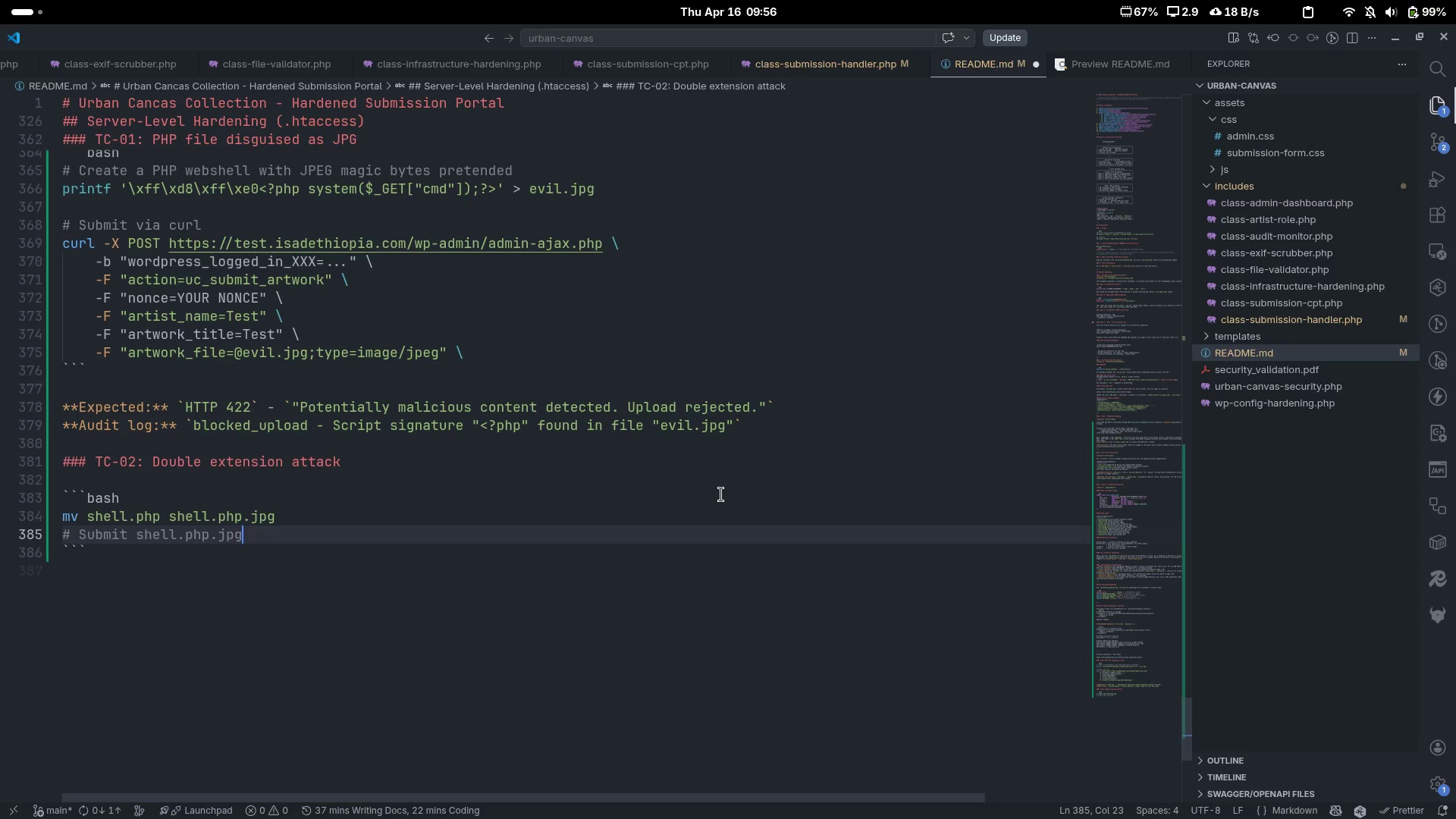 
scroll: coordinate [721, 494], scroll_direction: down, amount: 6.0
 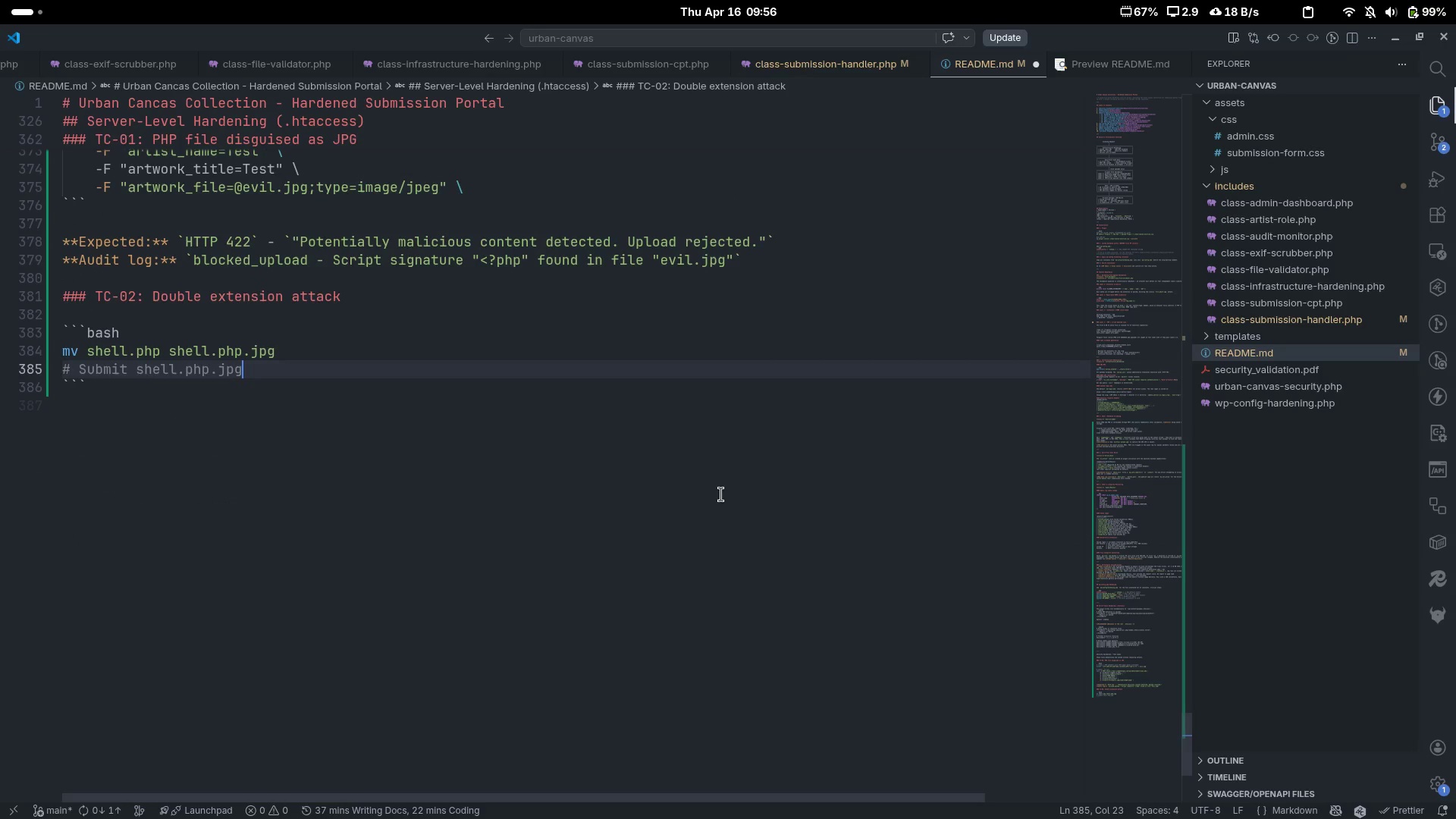 
key(Alt+AltLeft)
 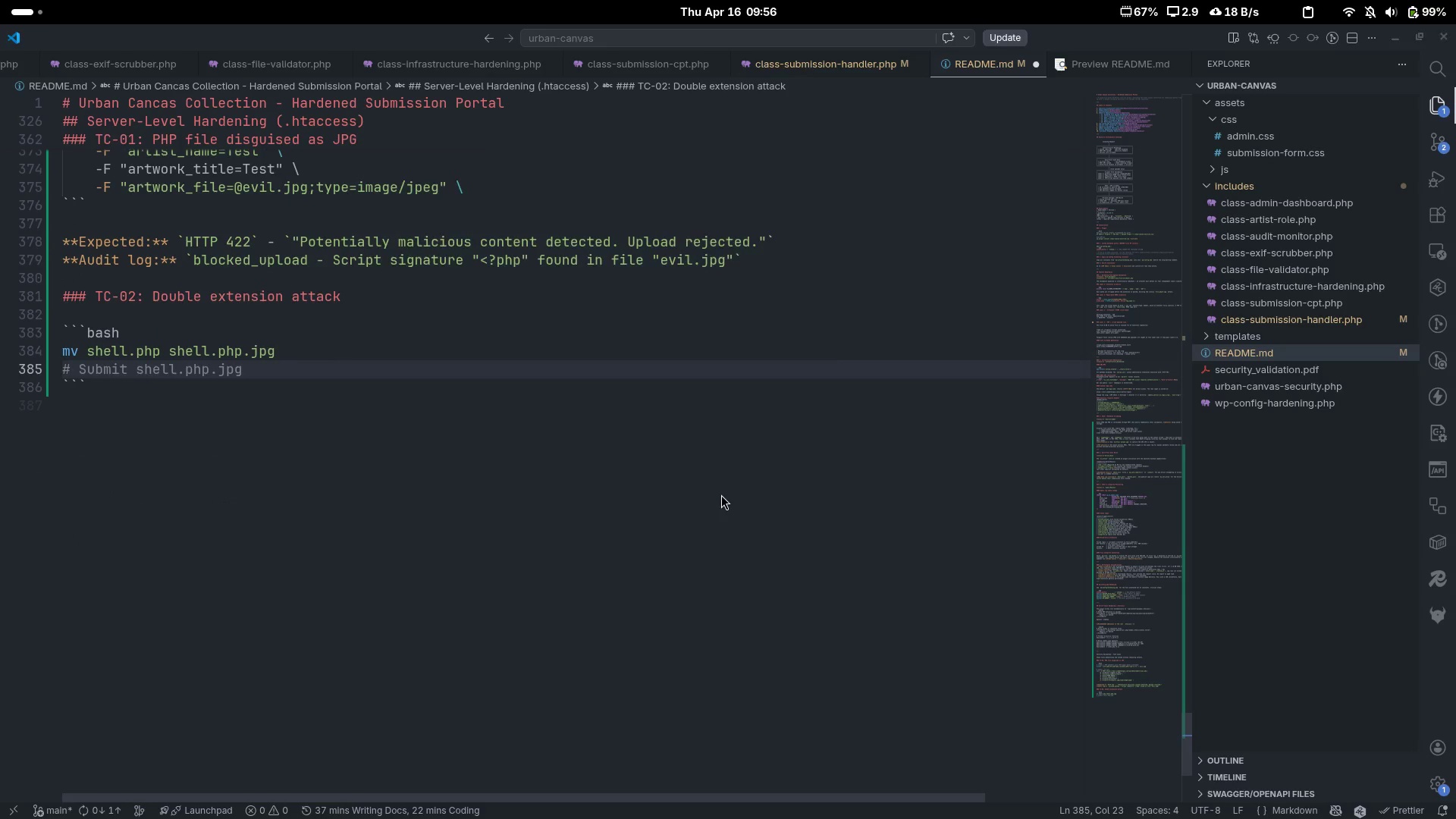 
key(Alt+Tab)